 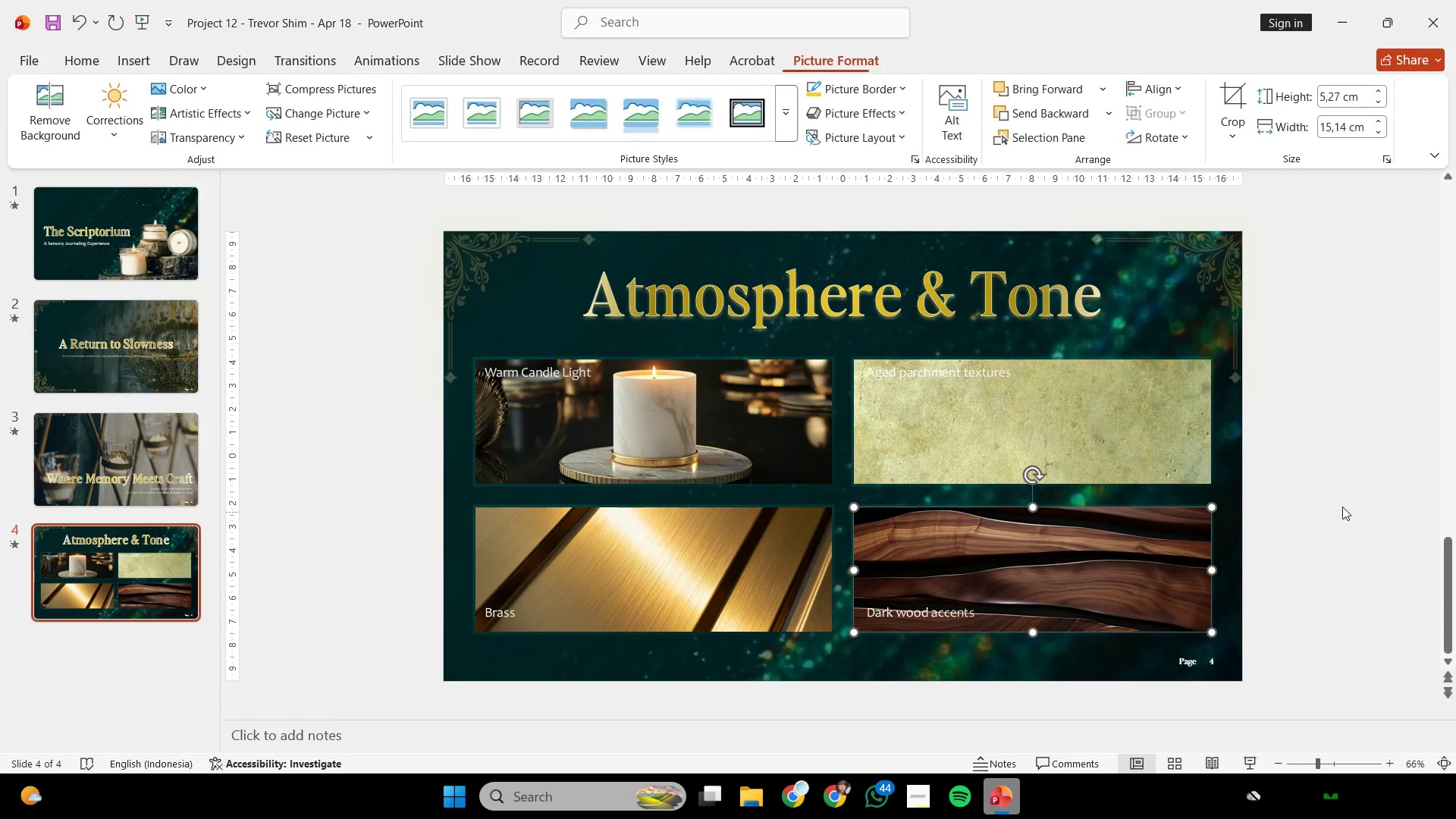 
triple_click([1347, 506])
 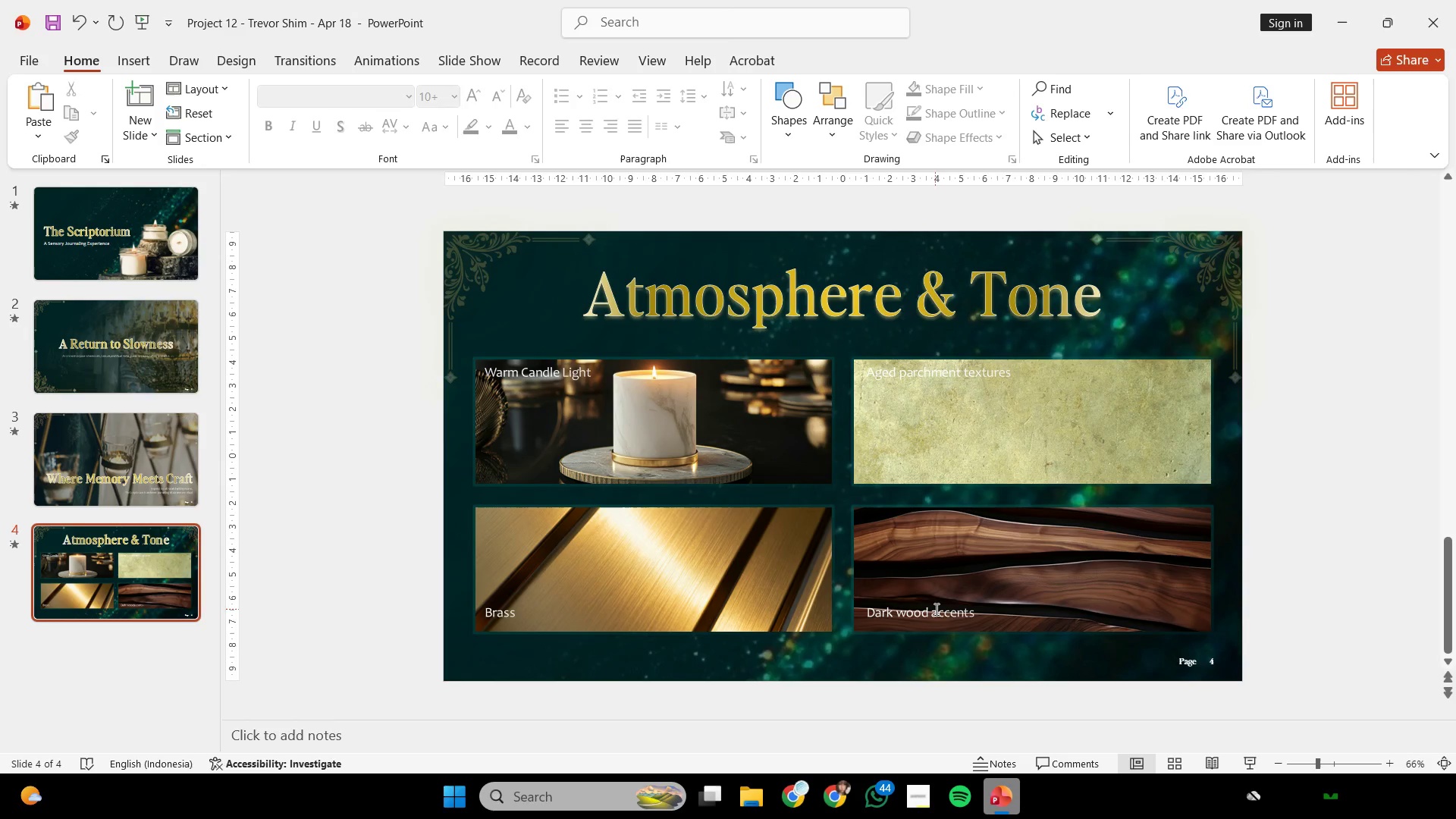 
double_click([935, 609])
 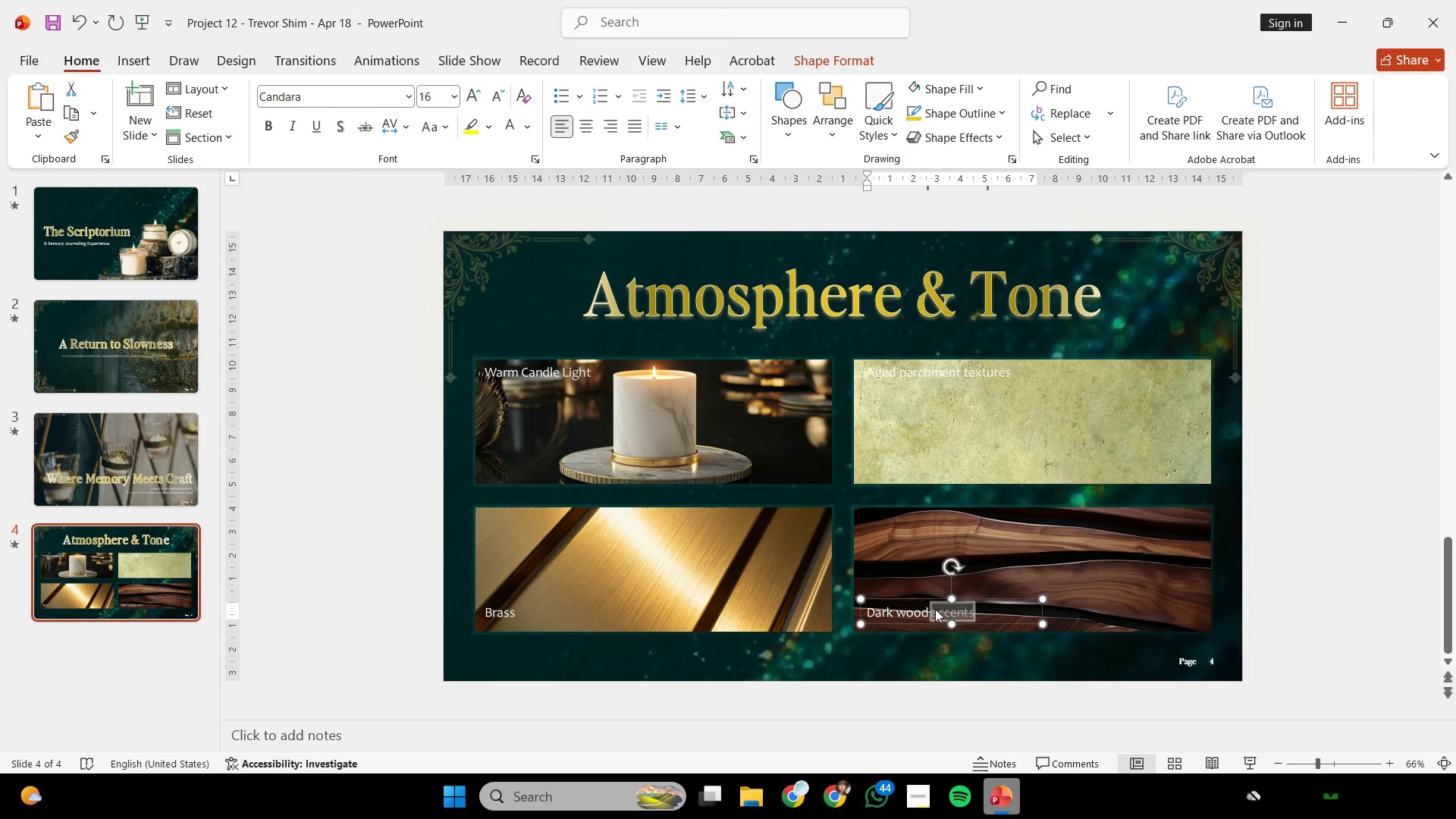 
triple_click([935, 609])
 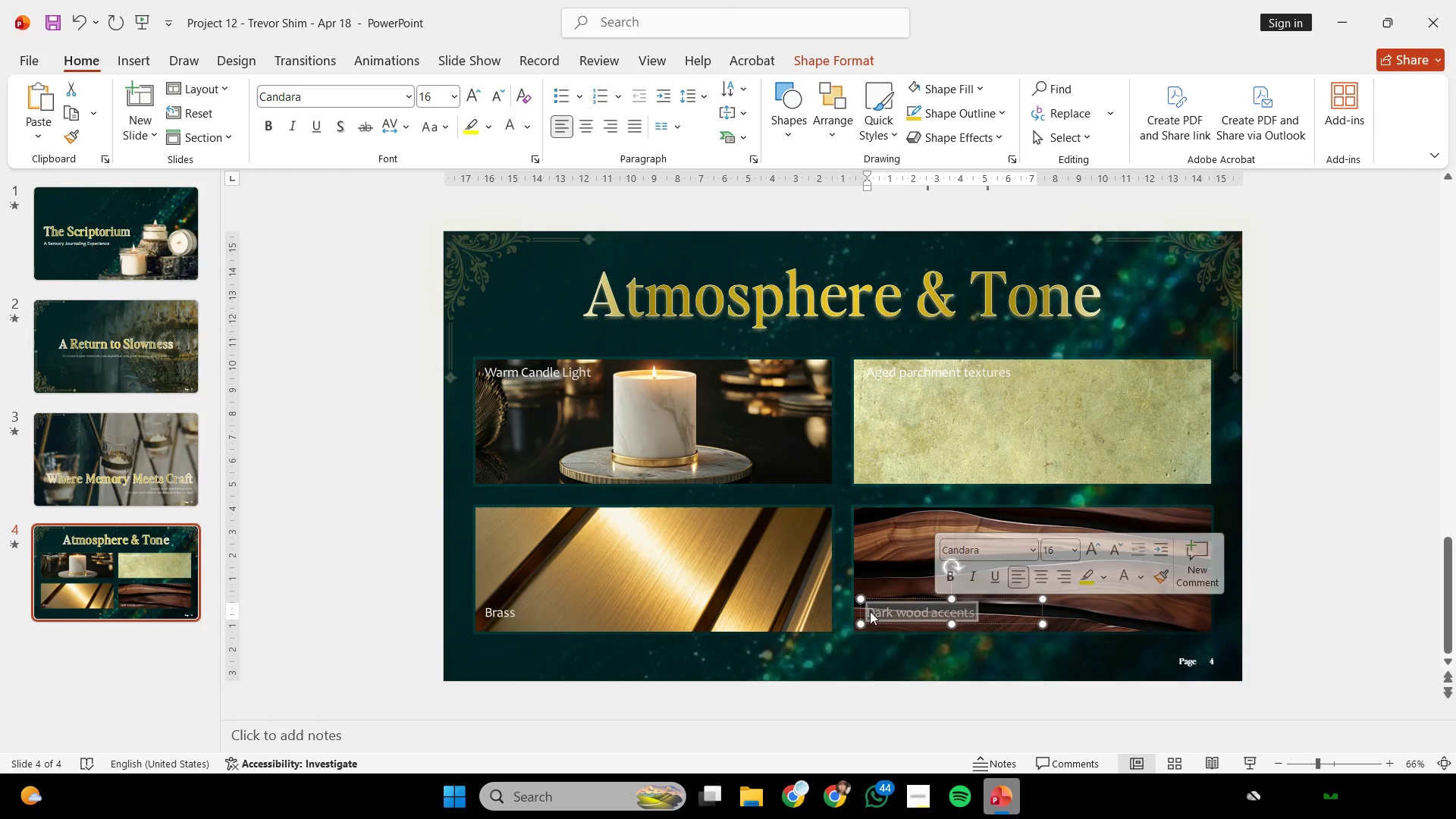 
hold_key(key=ShiftLeft, duration=0.86)
left_click([515, 610])
 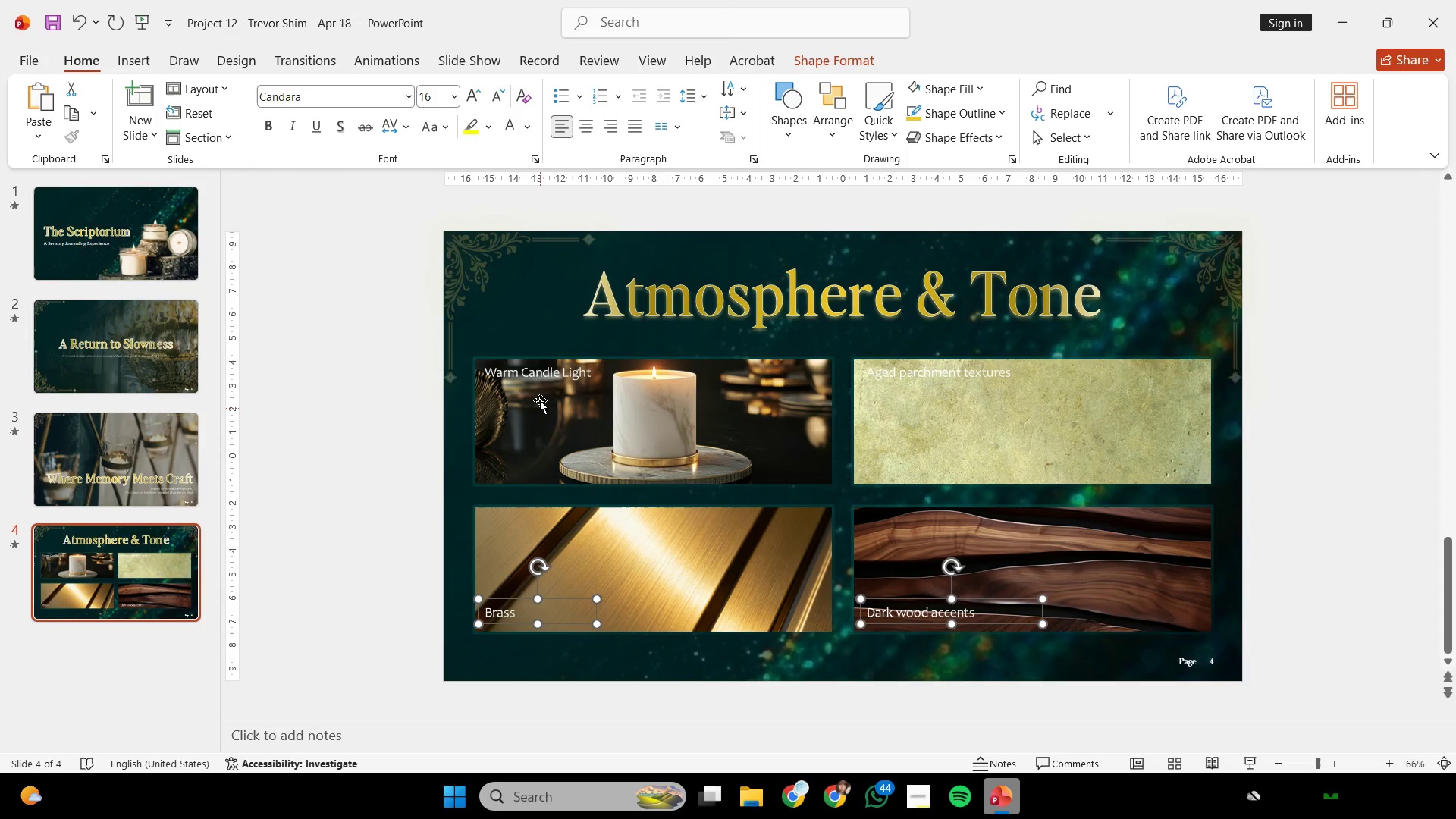 
hold_key(key=ShiftLeft, duration=2.59)
left_click([547, 372])
 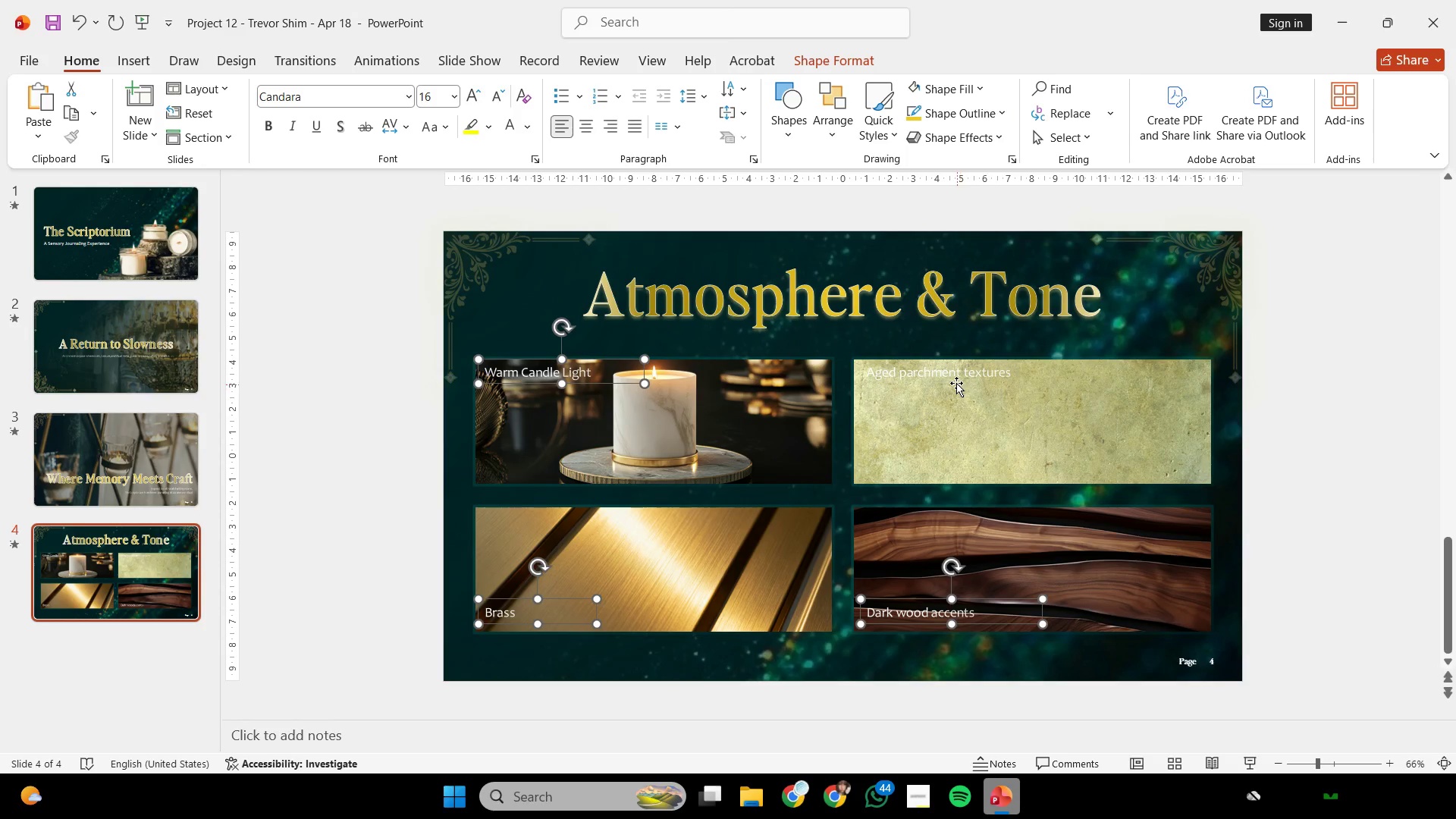 
left_click_drag(start_coordinate=[952, 372], to_coordinate=[950, 376])
 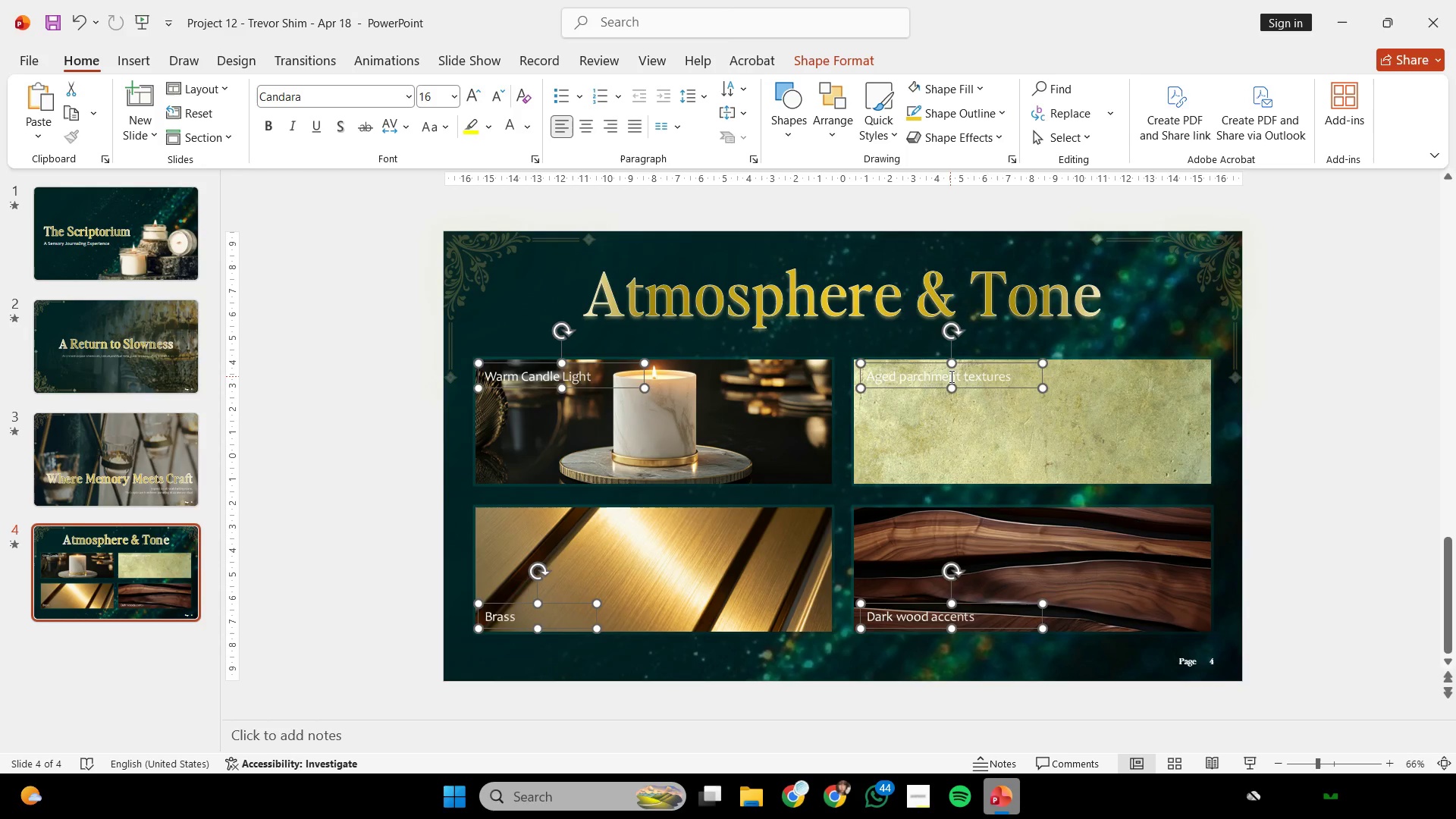 
key(Control+ControlLeft)
 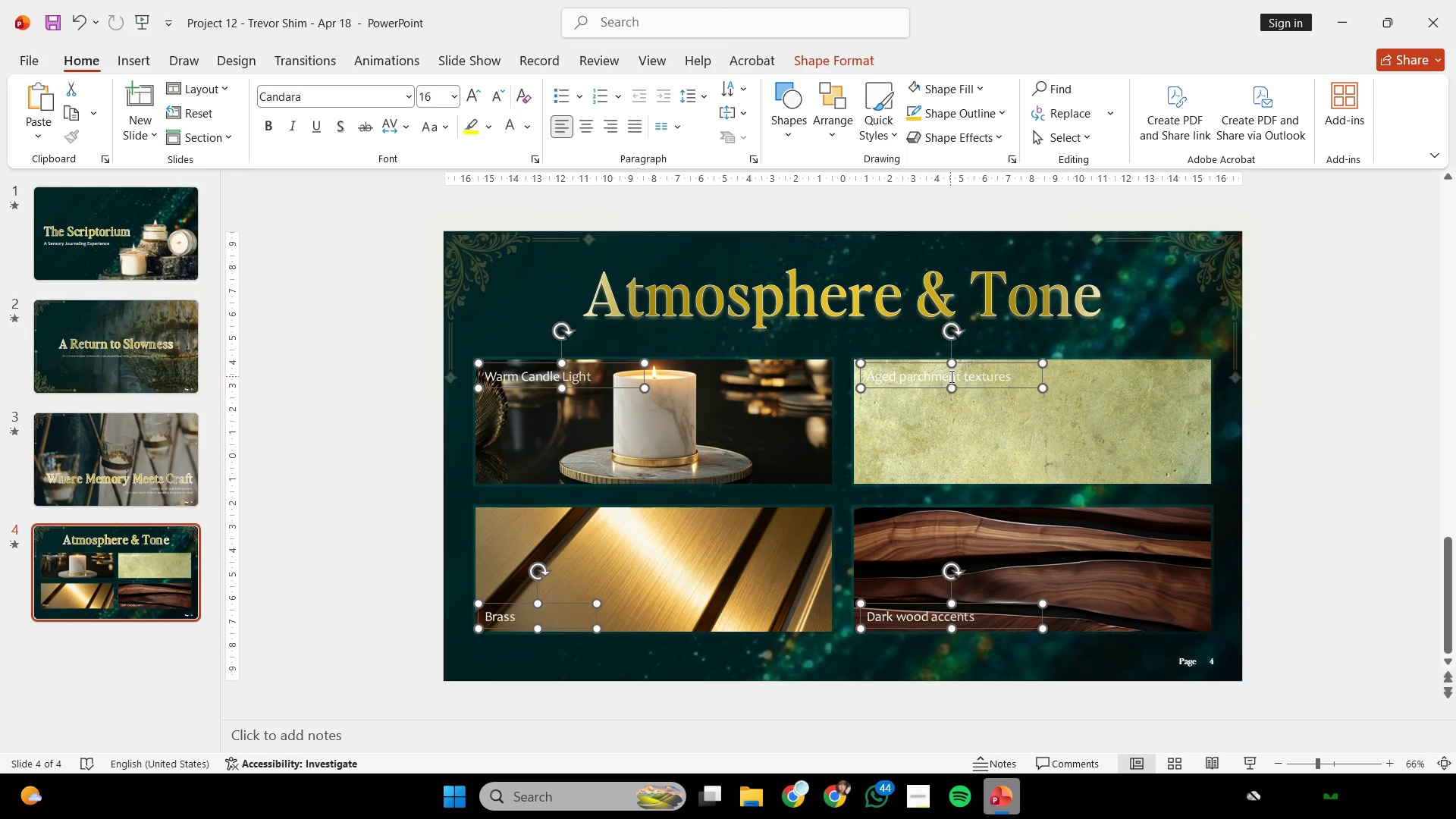 
key(Control+Z)
 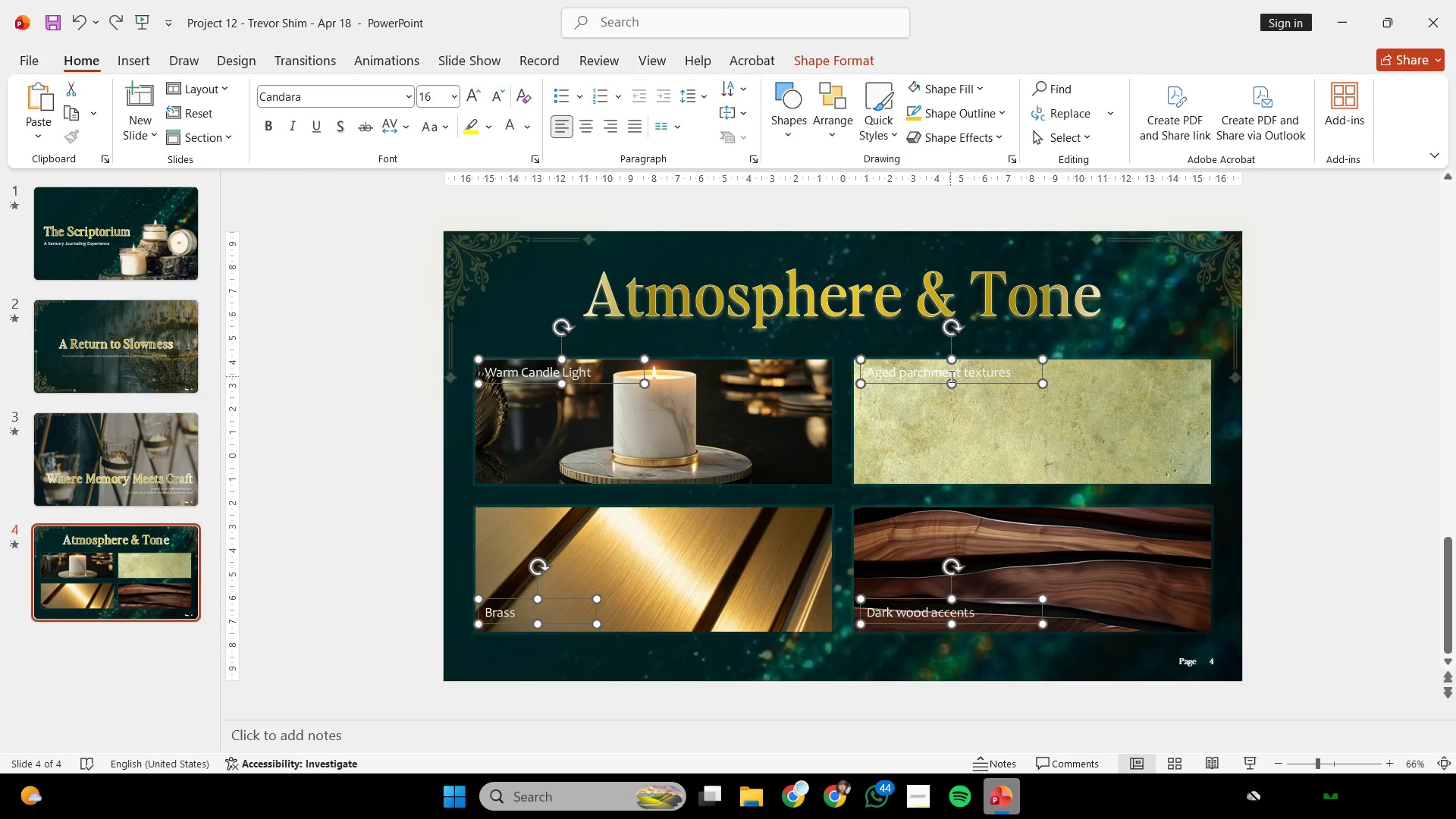 
hold_key(key=ShiftLeft, duration=0.95)
left_click_drag(start_coordinate=[950, 376], to_coordinate=[954, 377])
 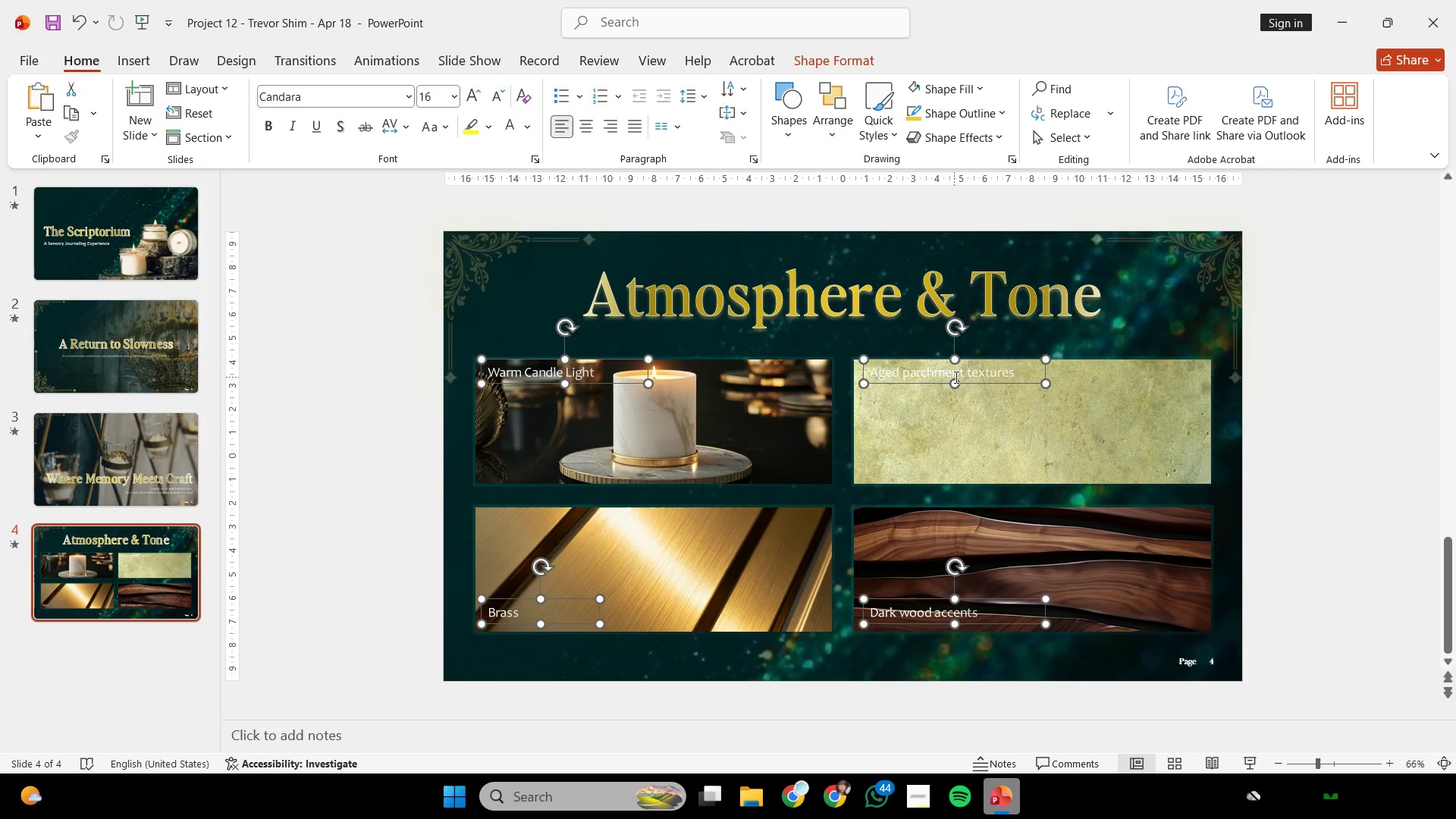 
key(Control+Z)
 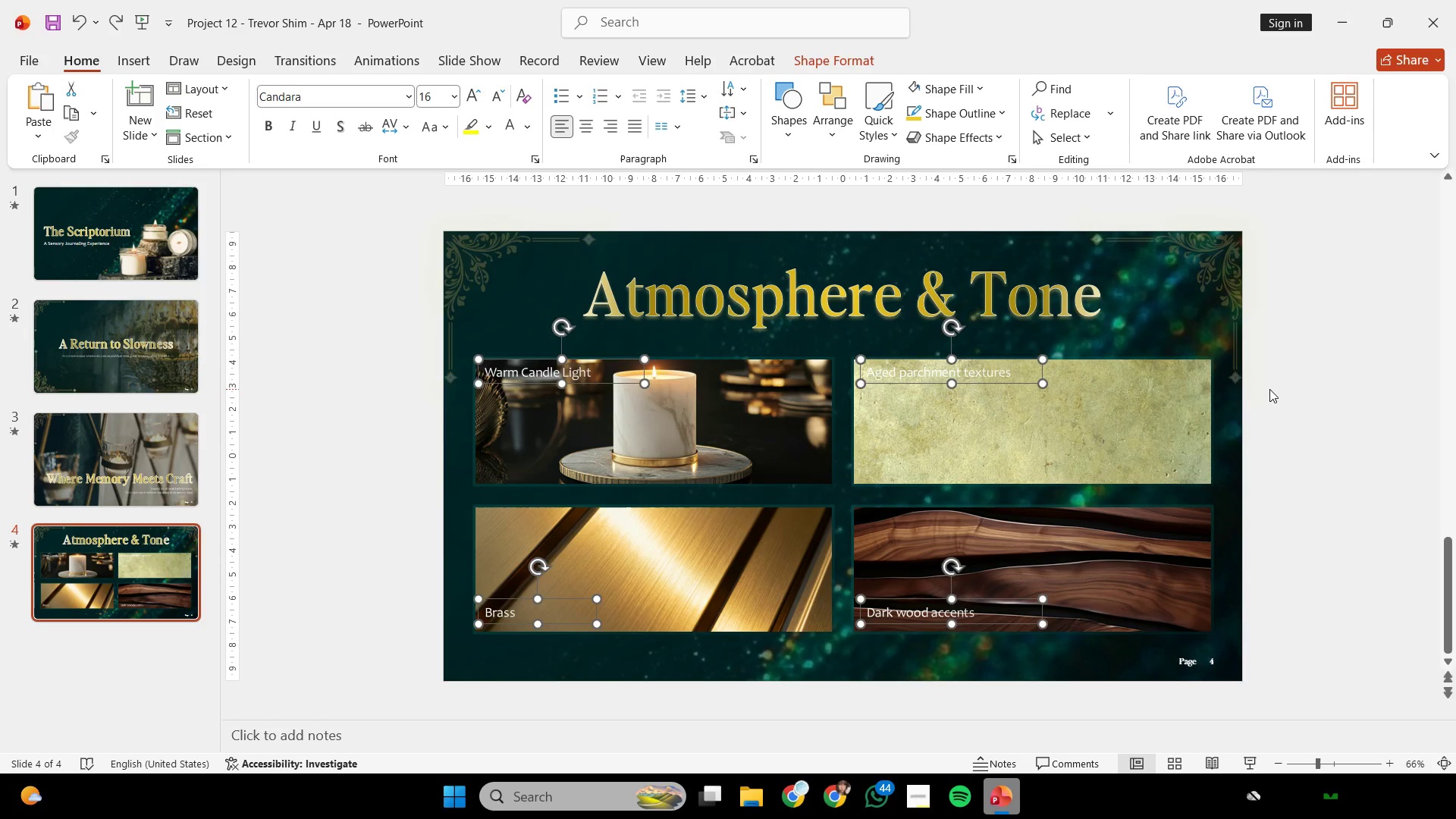 
left_click([1269, 389])
 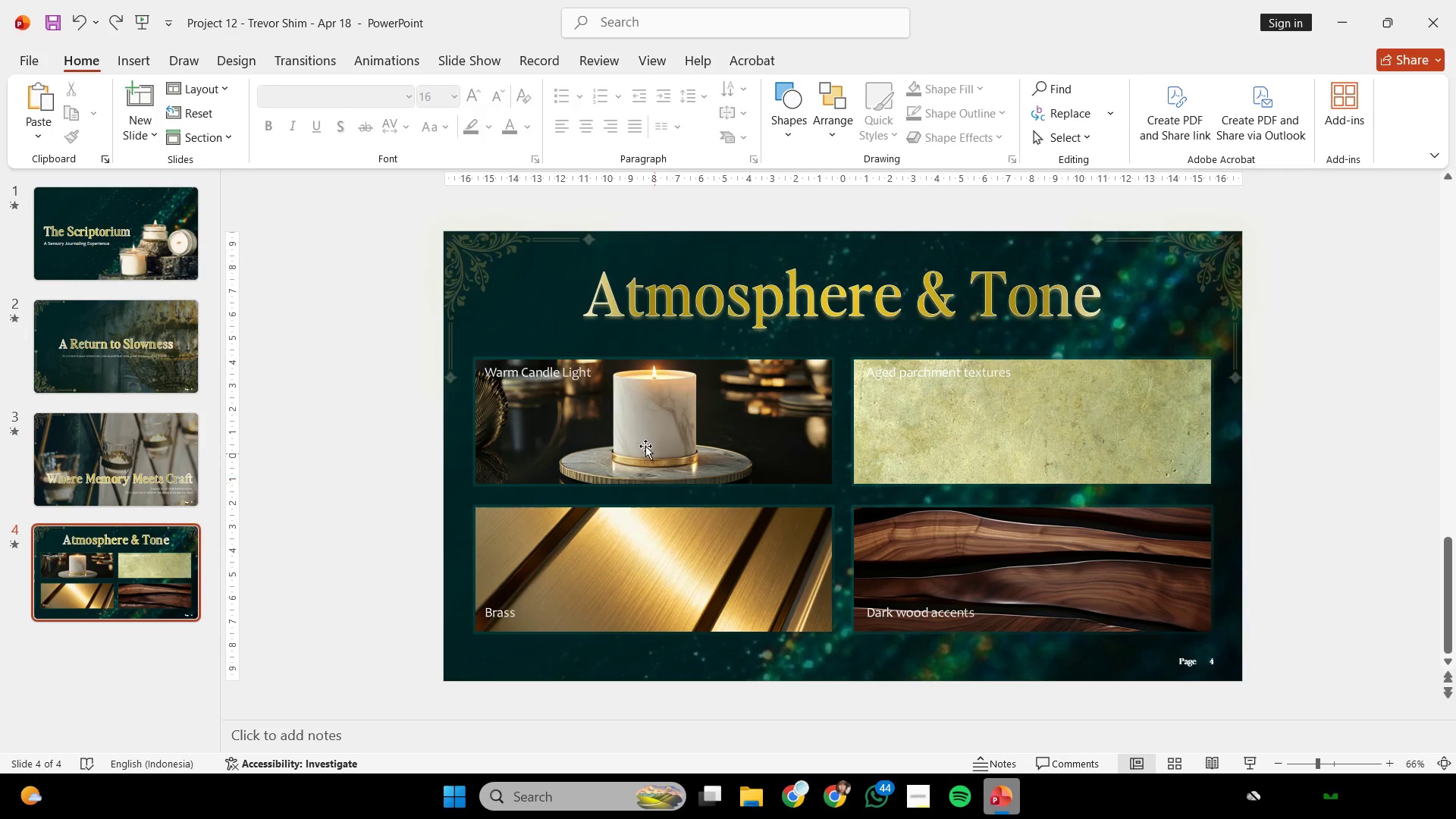 
left_click([546, 375])
 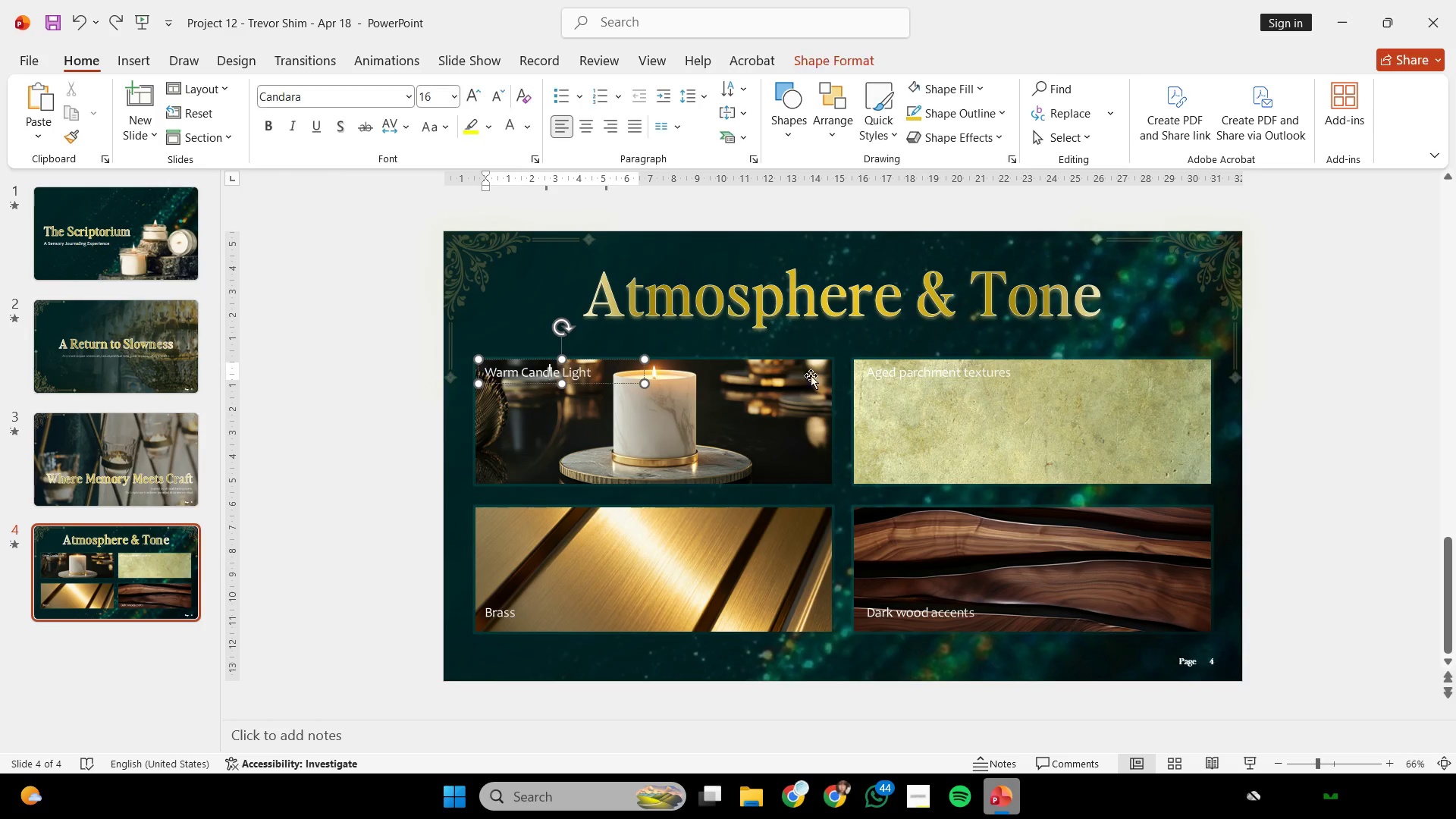 
hold_key(key=ShiftLeft, duration=3.64)
left_click_drag(start_coordinate=[905, 373], to_coordinate=[900, 373])
 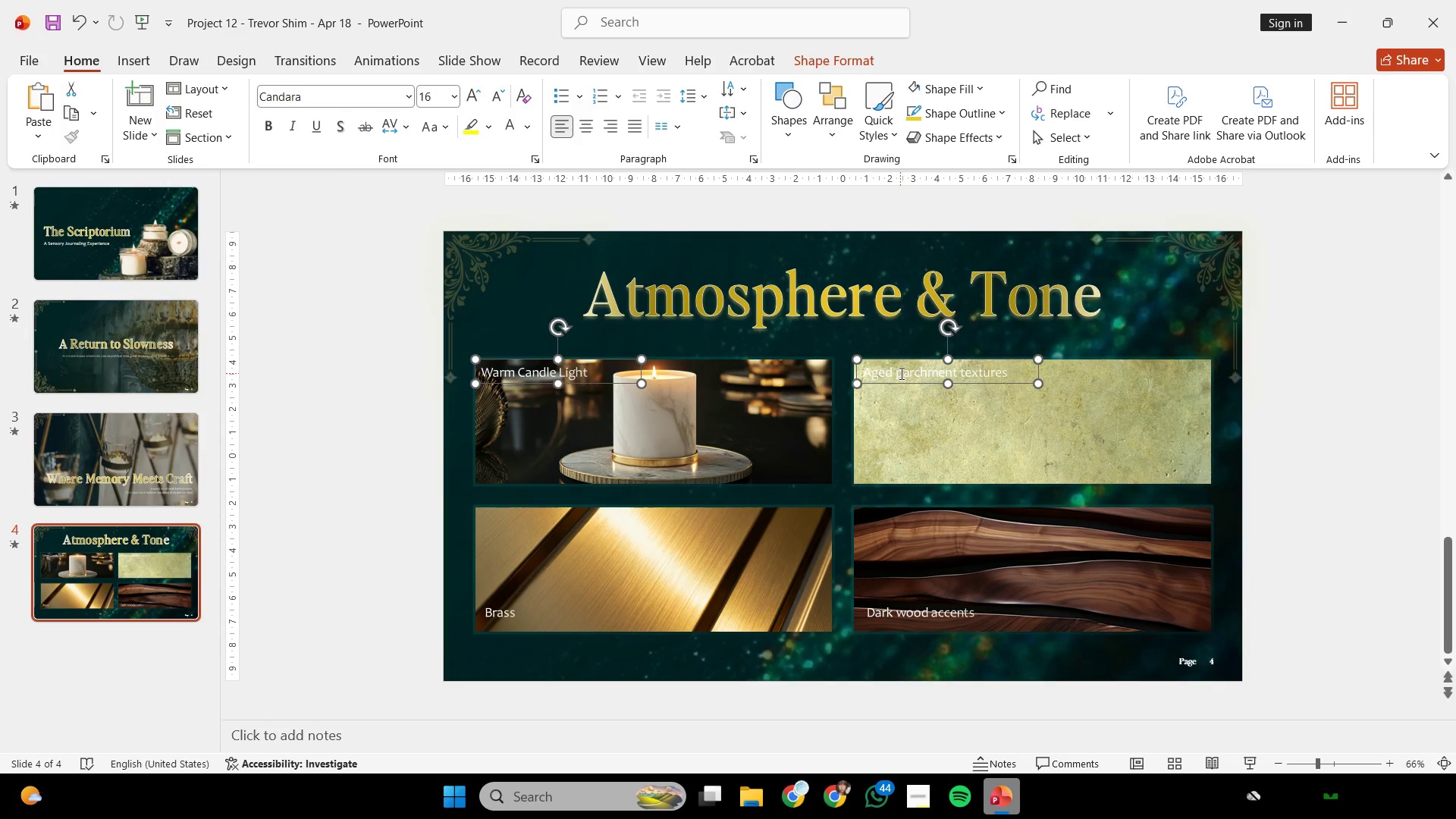 
key(Control+Z)
 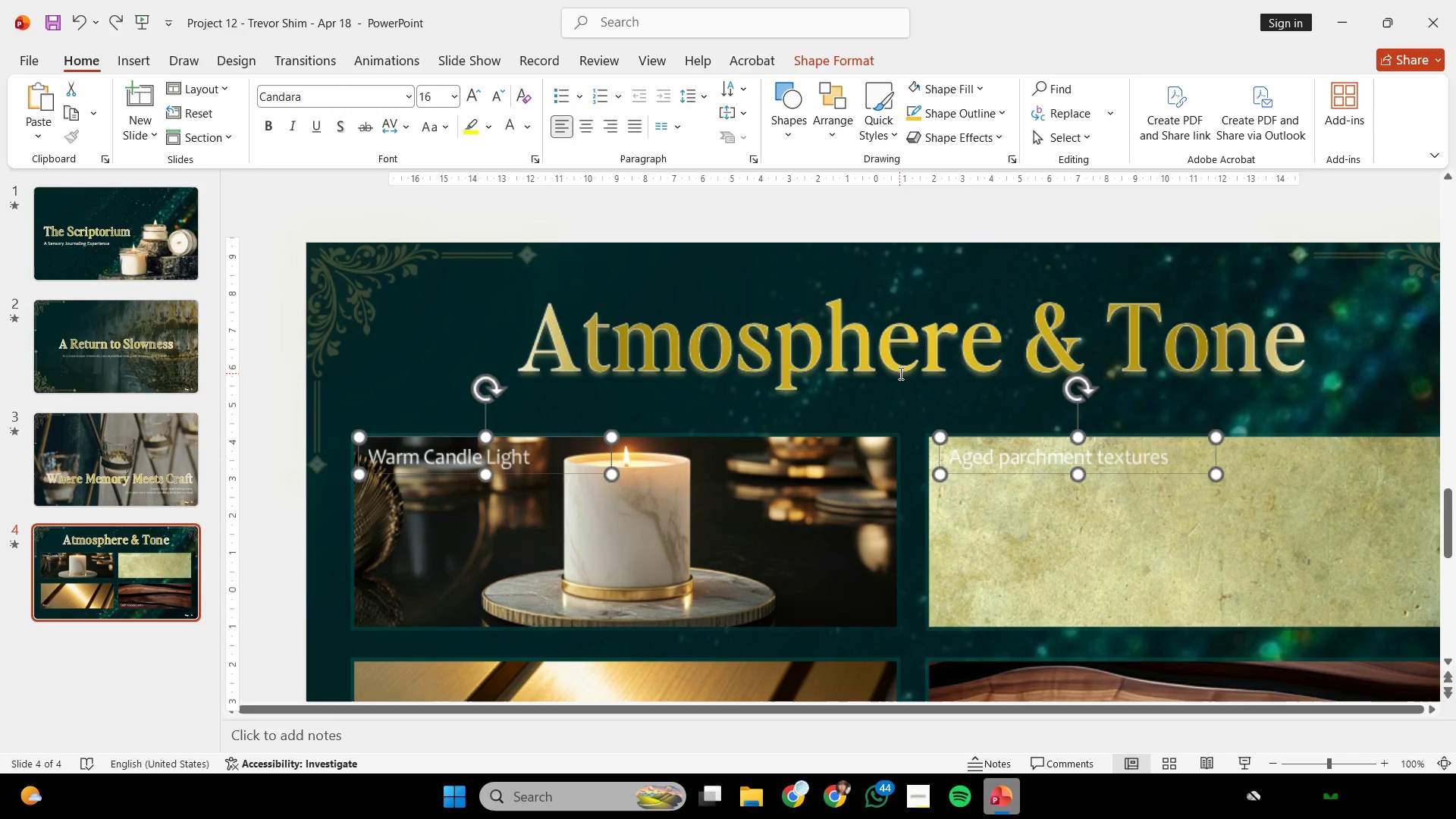 
scroll: coordinate [1033, 510], scroll_direction: up, amount: 4.0
 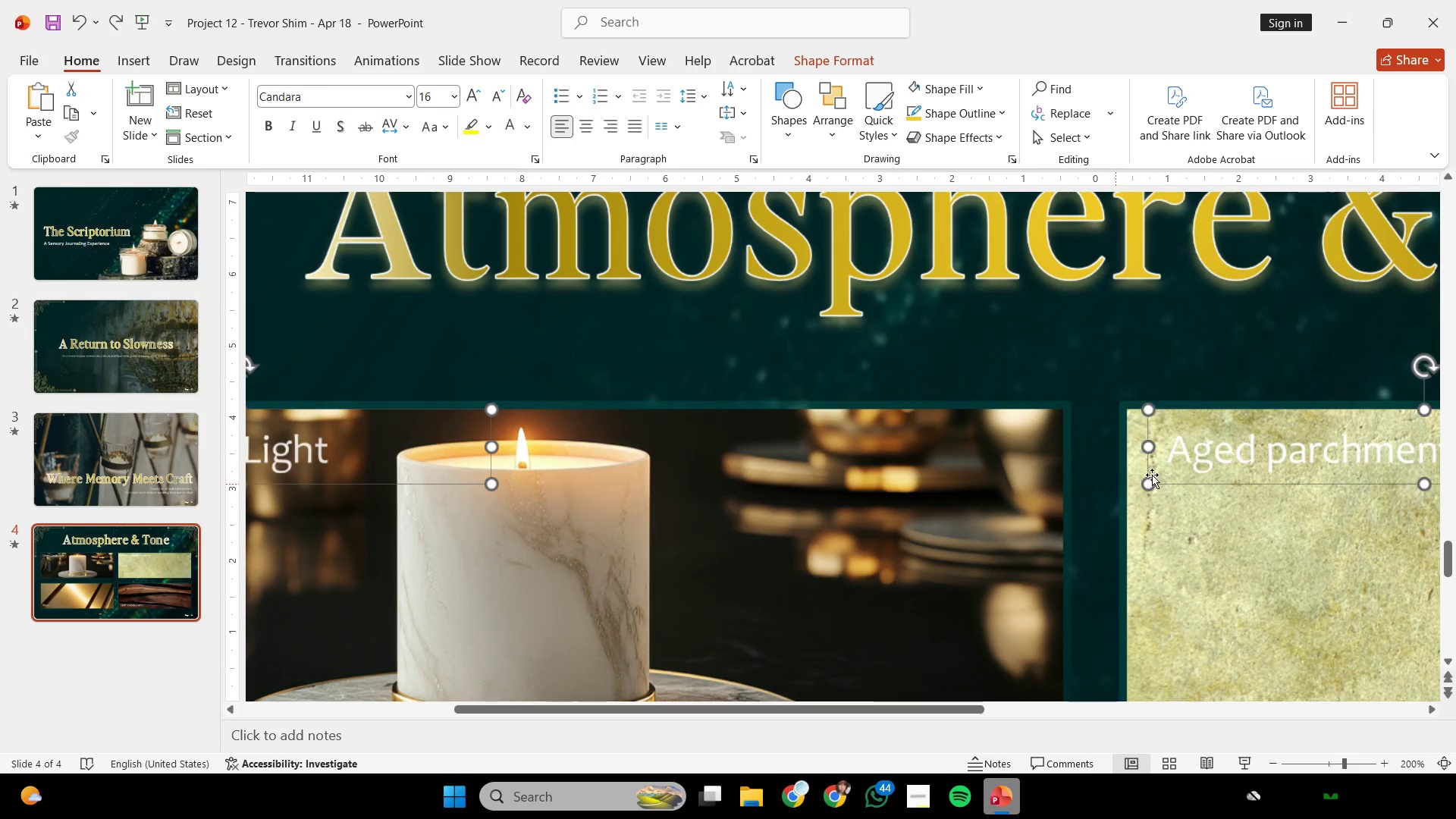 
hold_key(key=ShiftLeft, duration=0.91)
left_click_drag(start_coordinate=[1185, 487], to_coordinate=[1186, 494])
 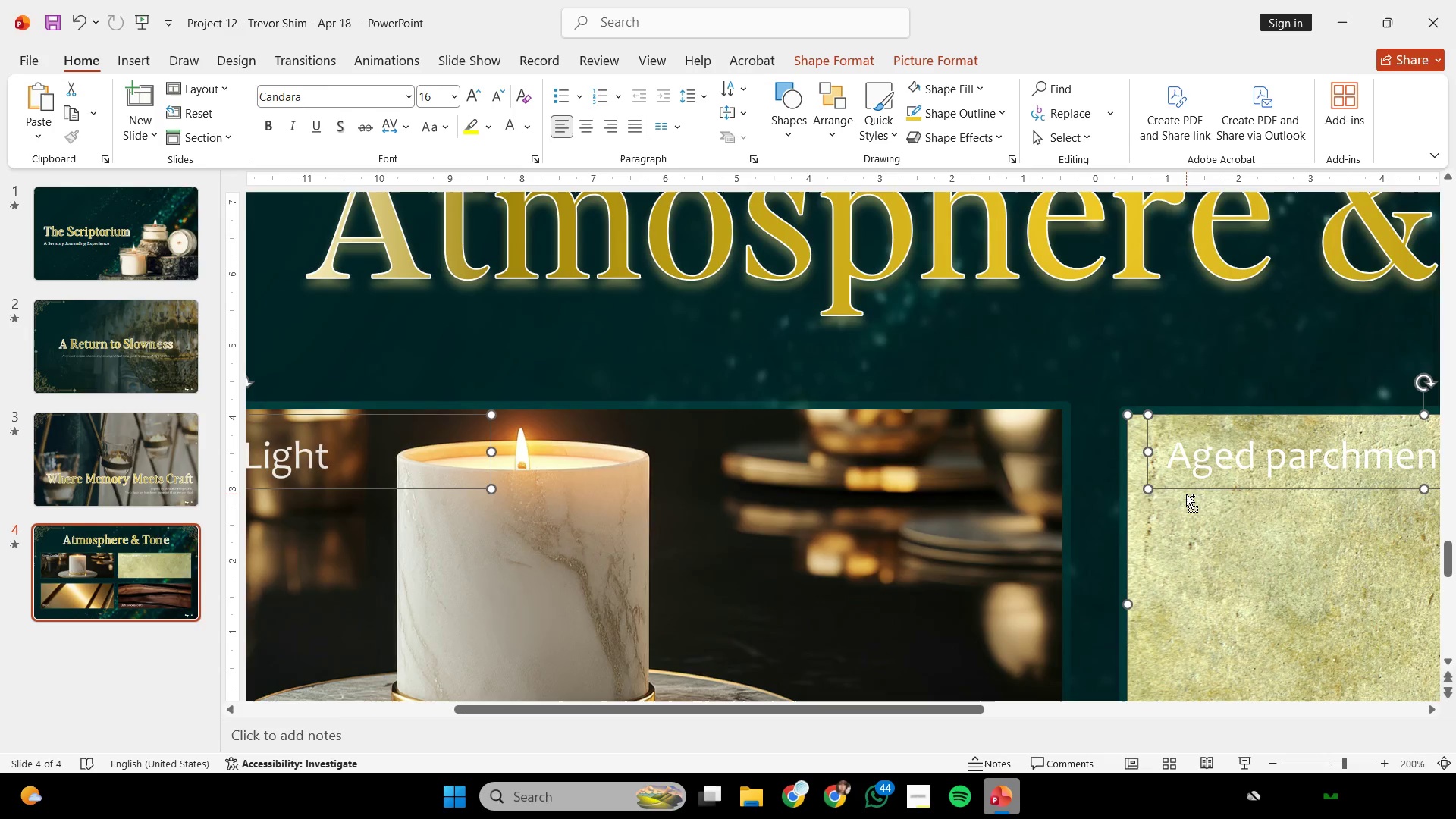 
key(Control+ControlLeft)
 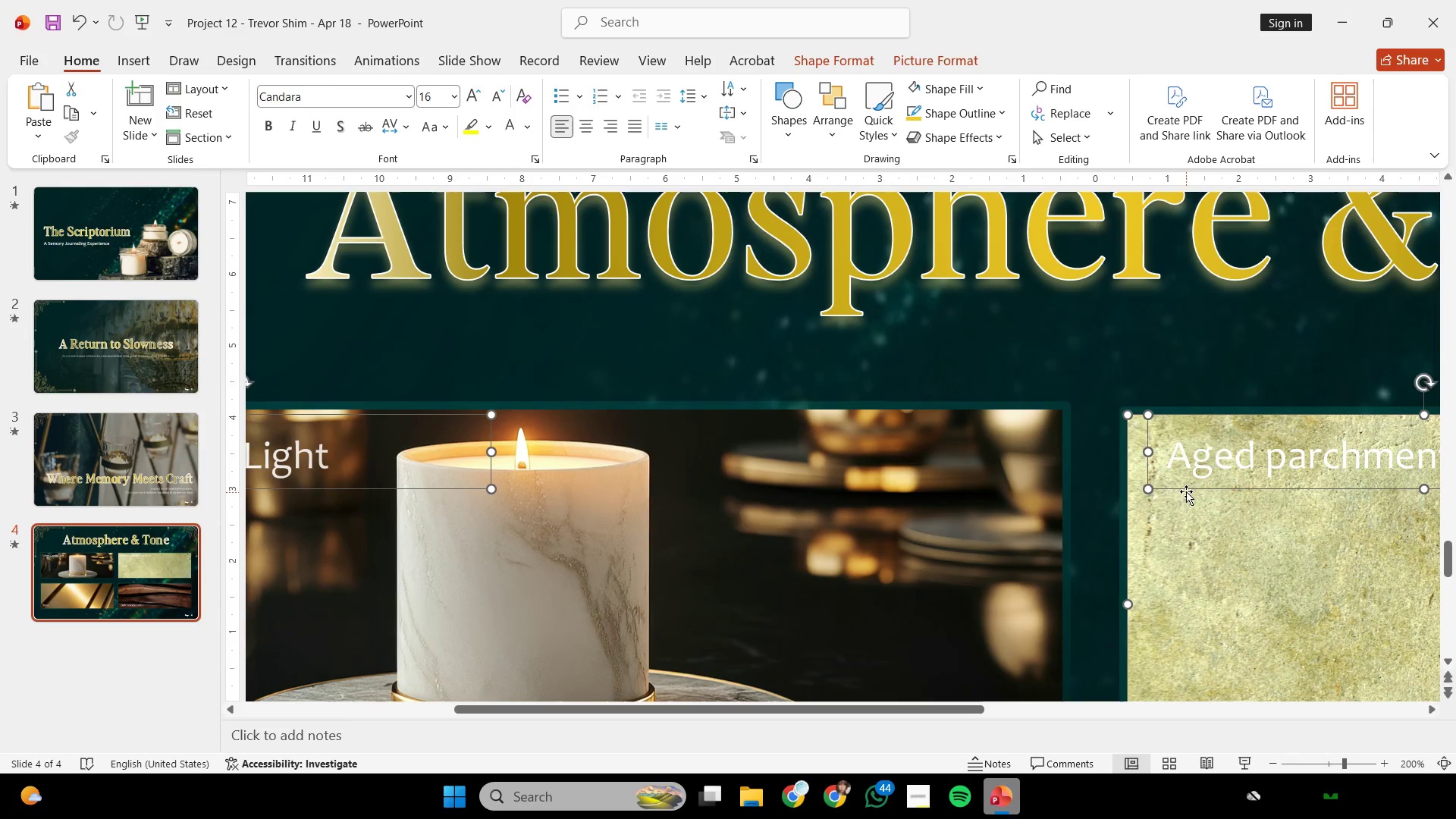 
key(Shift+ShiftLeft)
 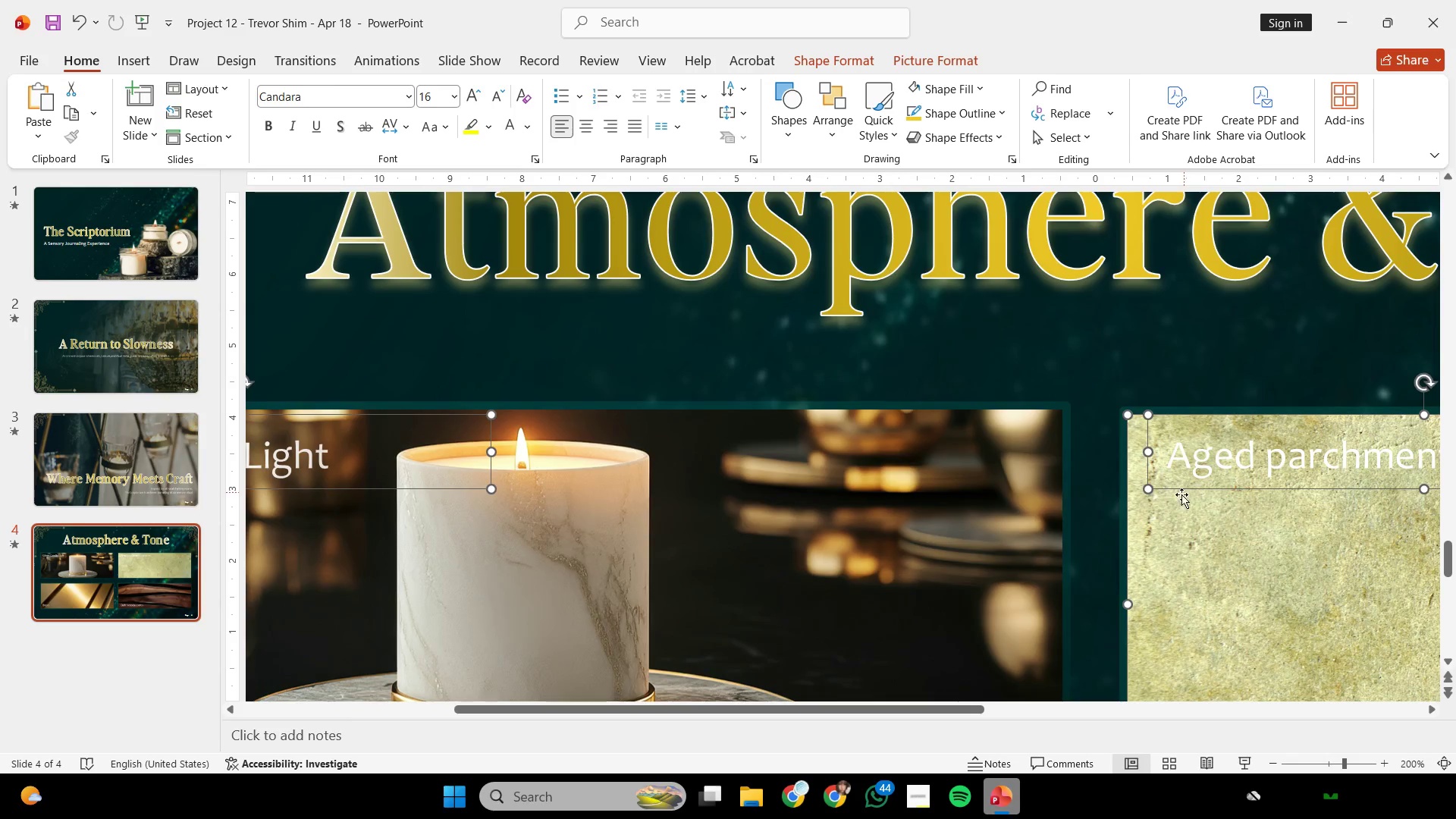 
key(Control+ControlLeft)
 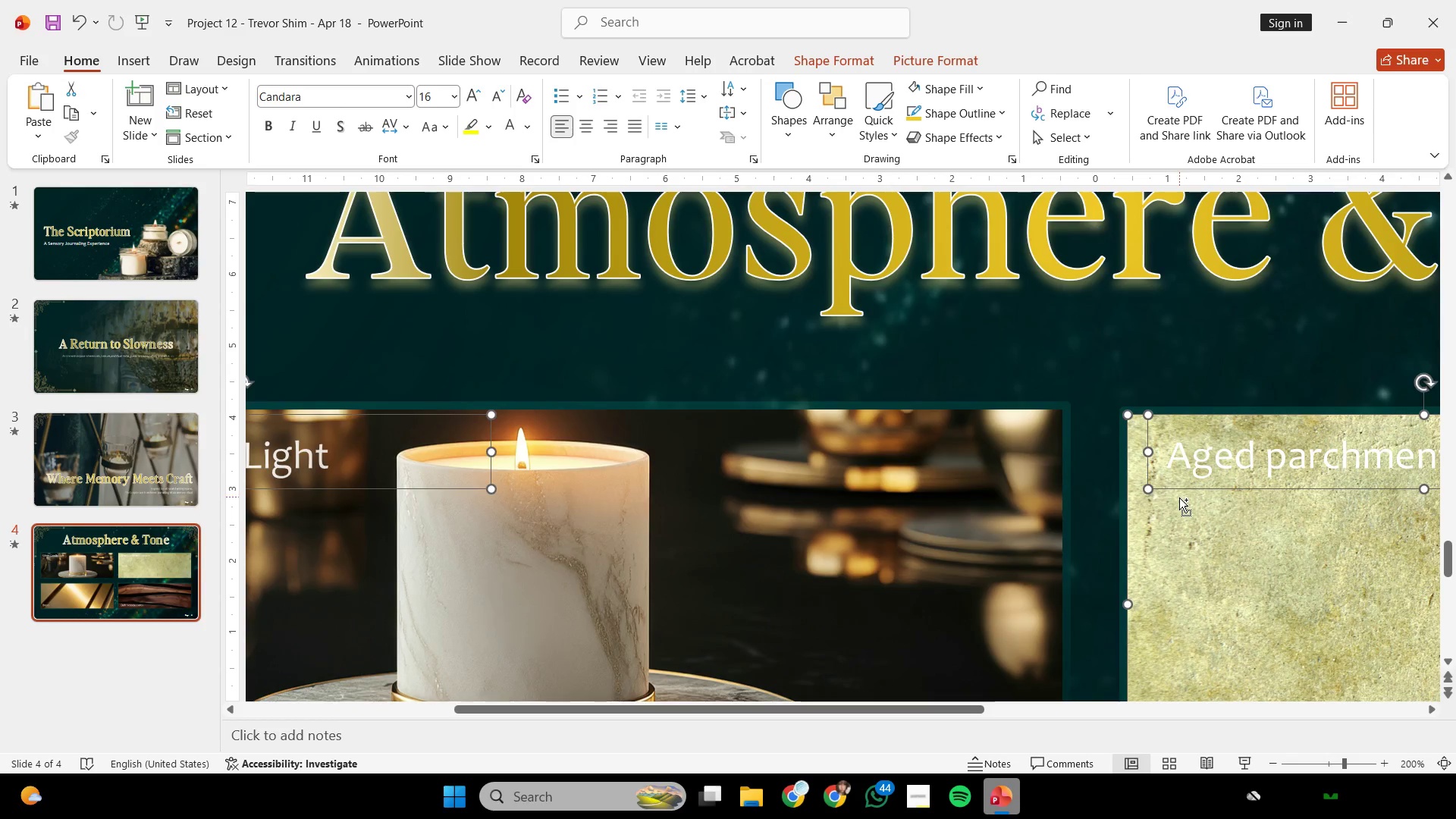 
key(Control+Z)
 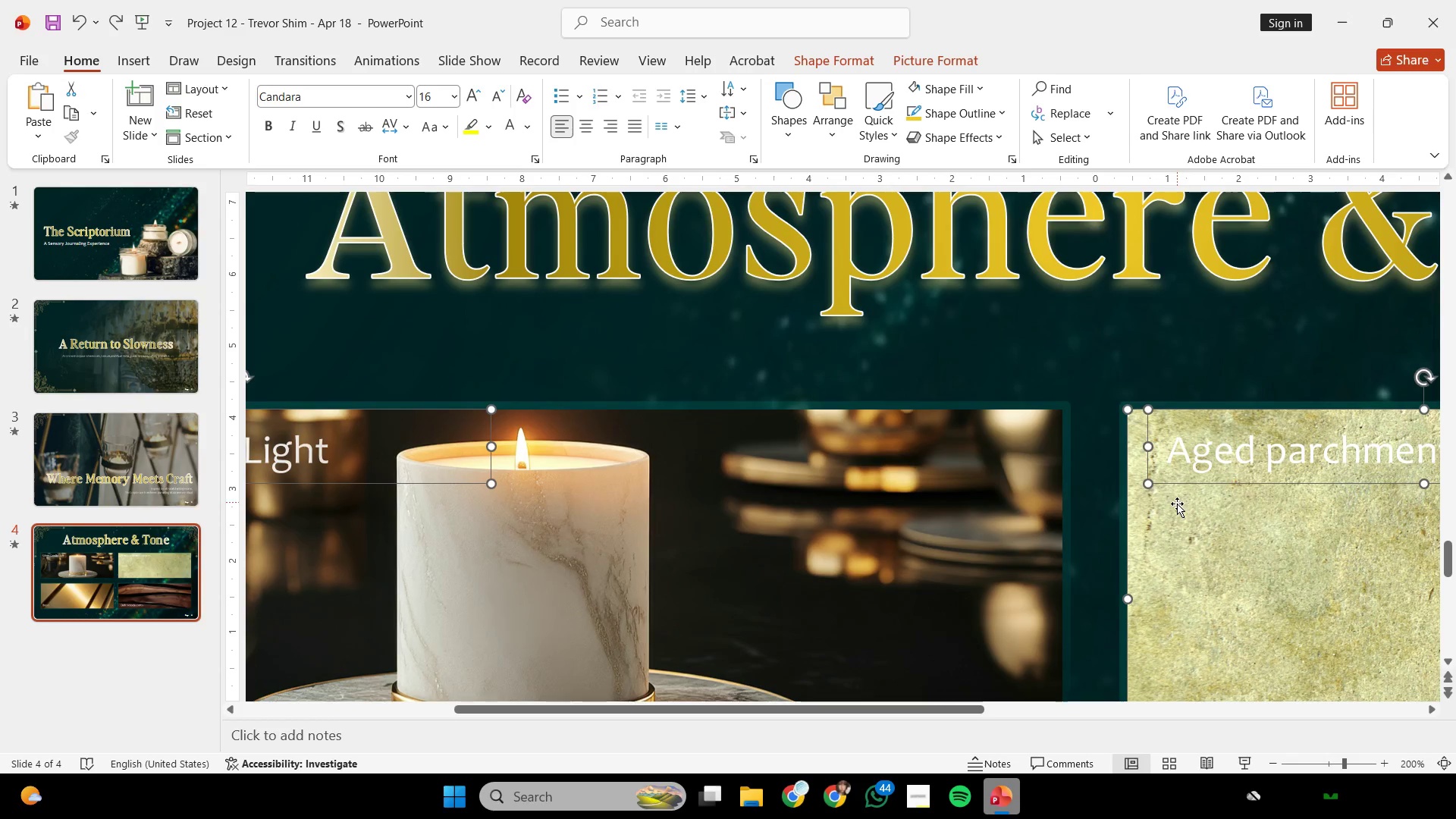 
hold_key(key=ShiftLeft, duration=3.55)
left_click([1175, 511])
 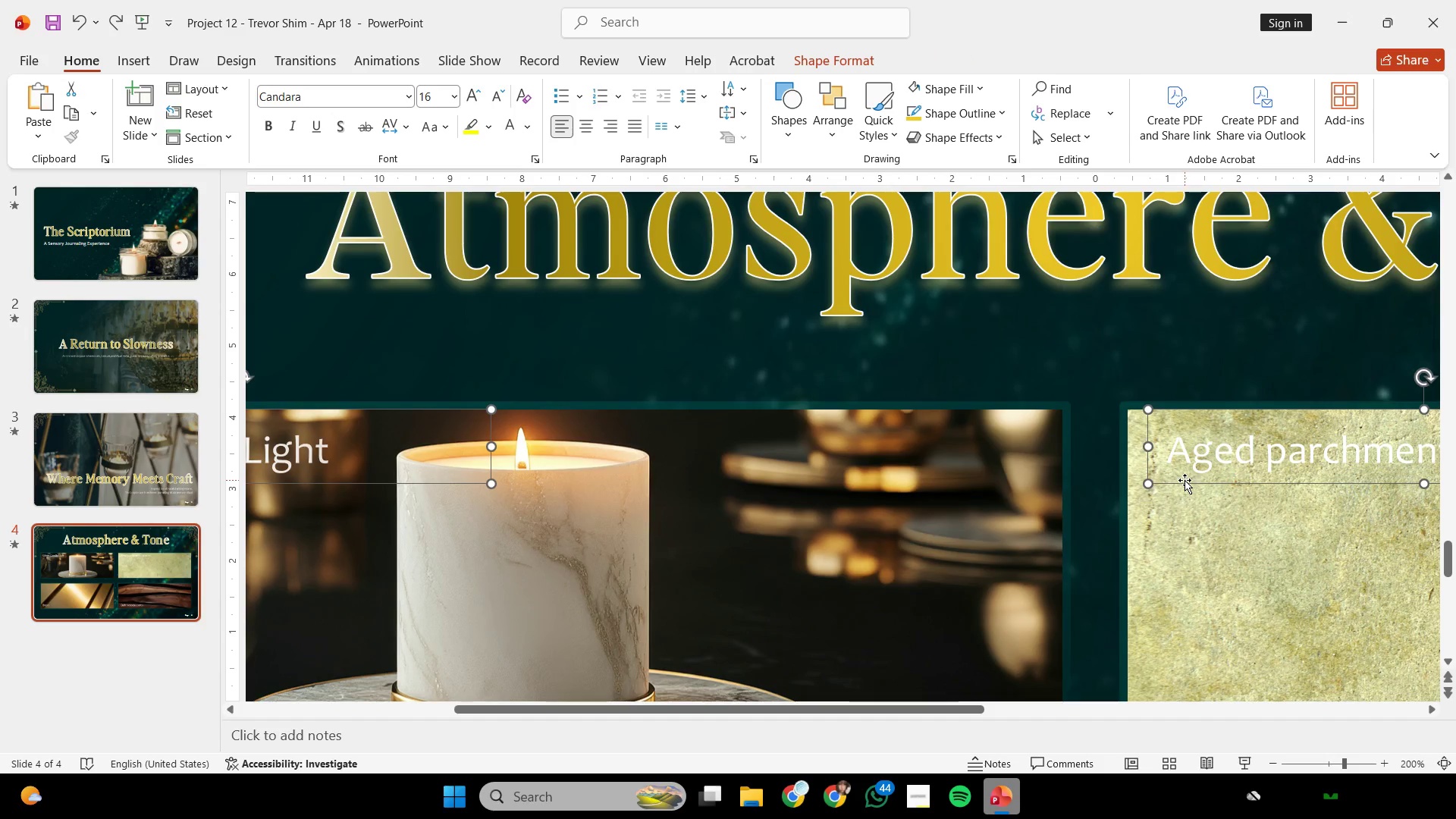 
left_click_drag(start_coordinate=[1185, 482], to_coordinate=[1185, 490])
 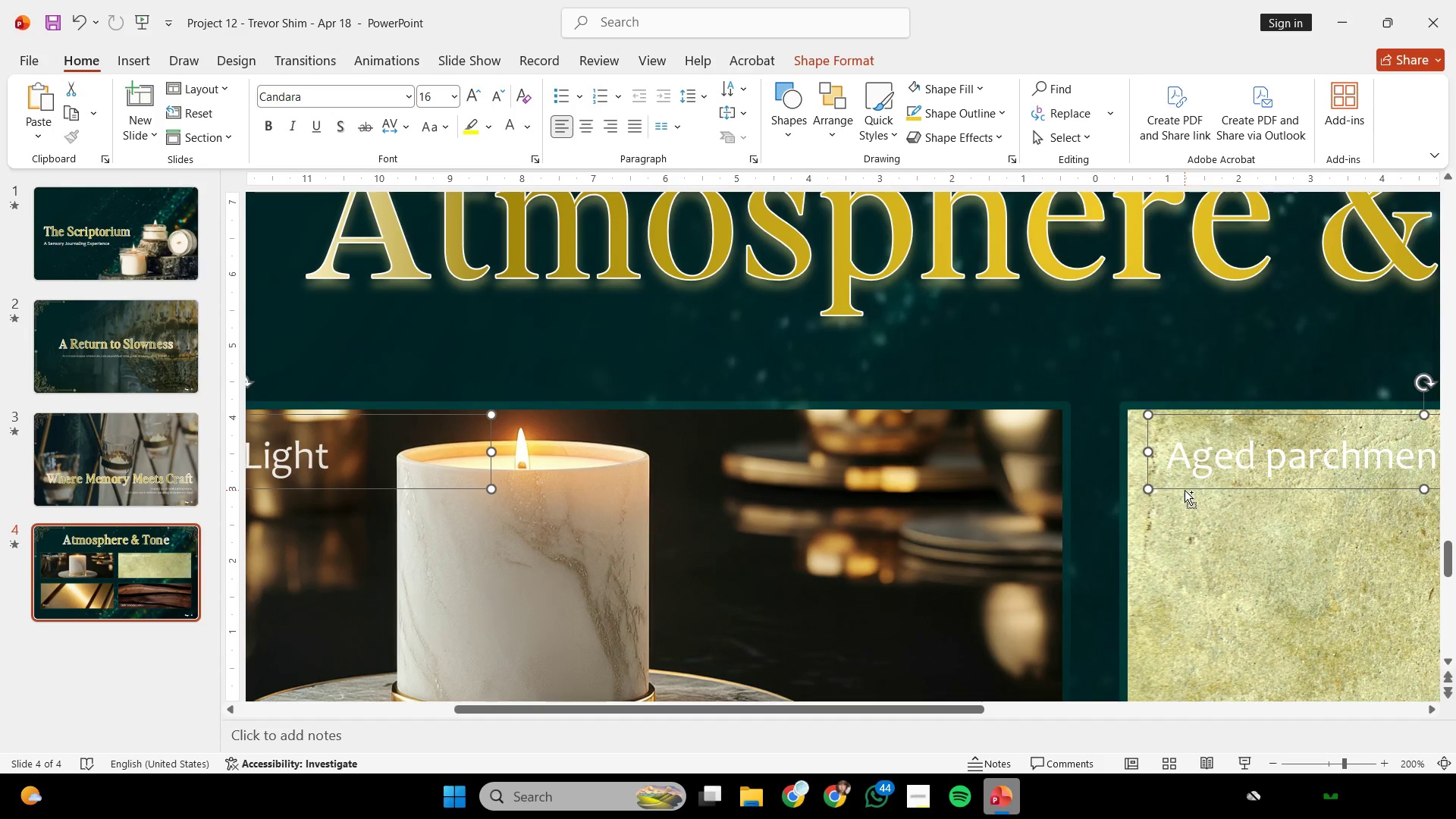 
hold_key(key=ControlLeft, duration=0.75)
scroll: coordinate [1181, 491], scroll_direction: down, amount: 4.0
 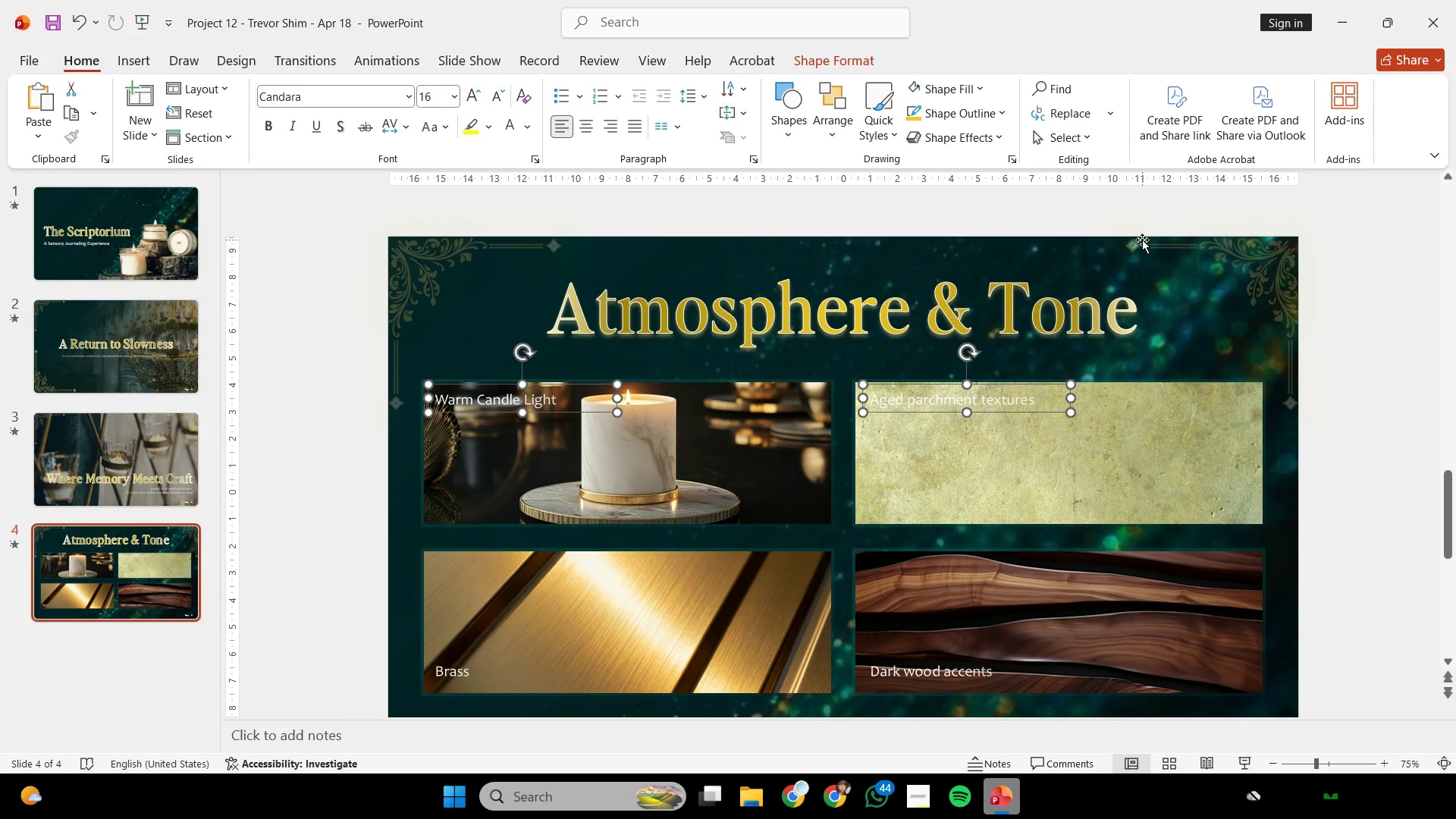 
left_click([1146, 233])
 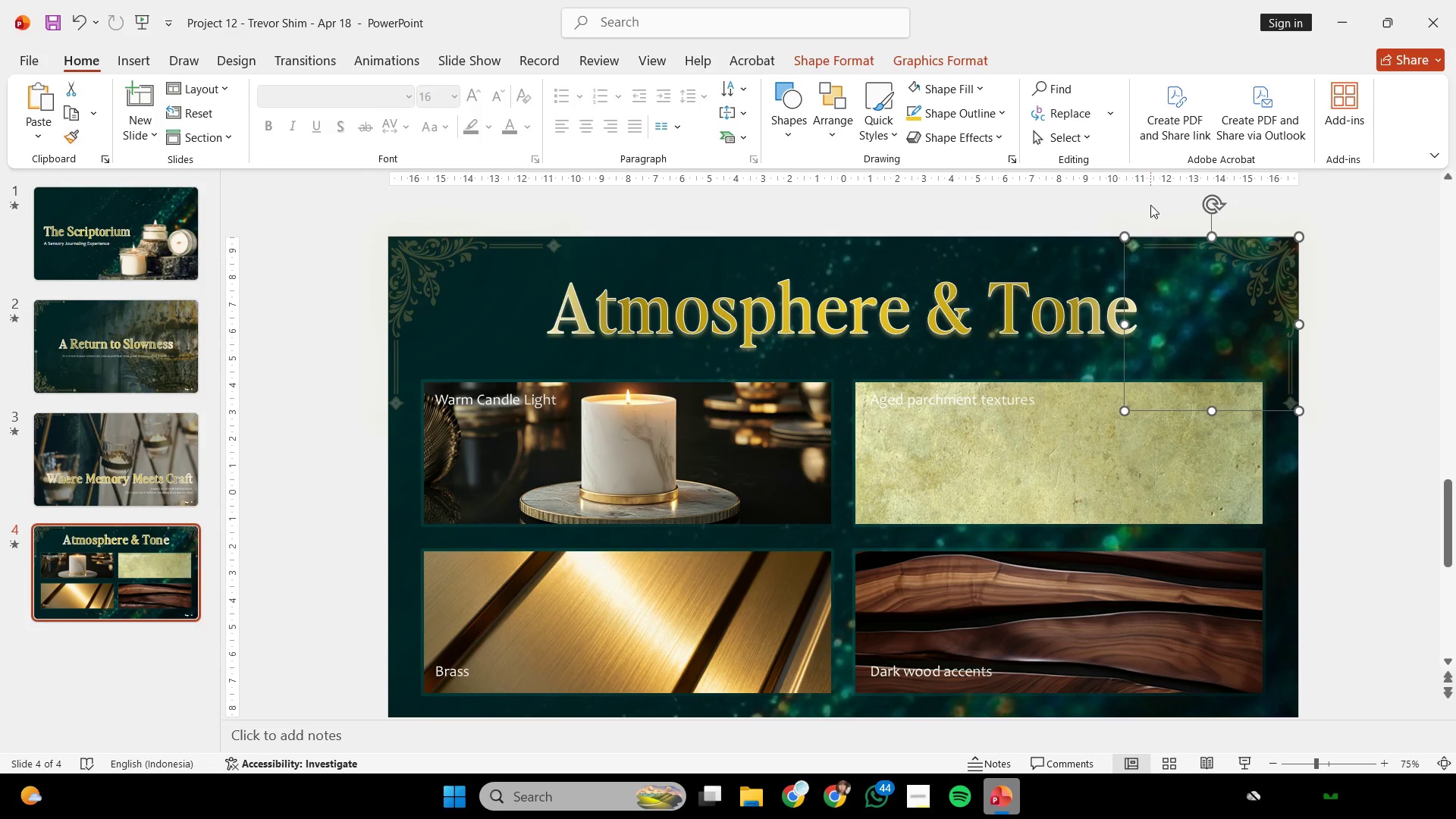 
left_click([1150, 200])
 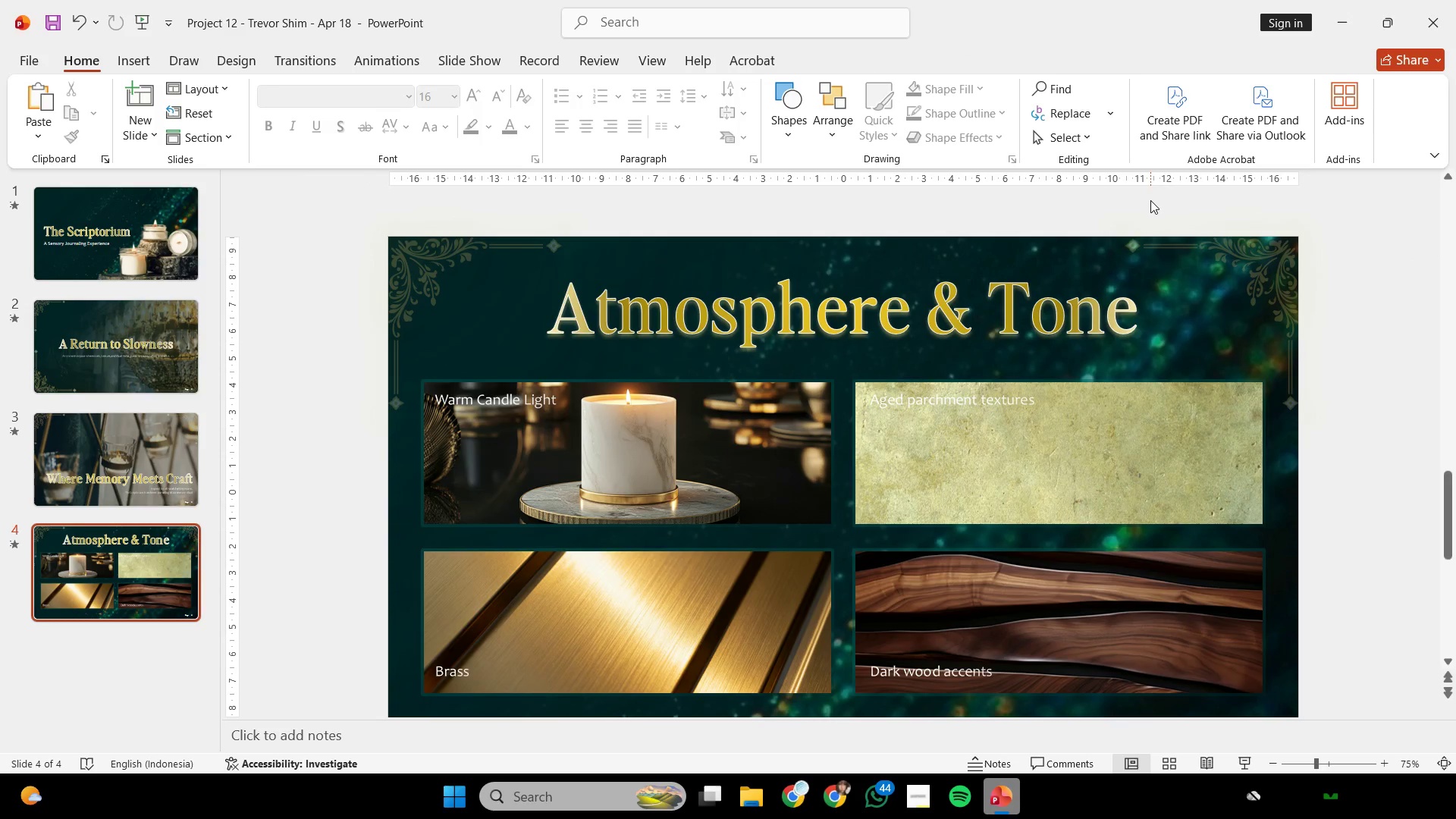 
hold_key(key=ControlLeft, duration=0.44)
scroll: coordinate [1144, 284], scroll_direction: down, amount: 1.0
 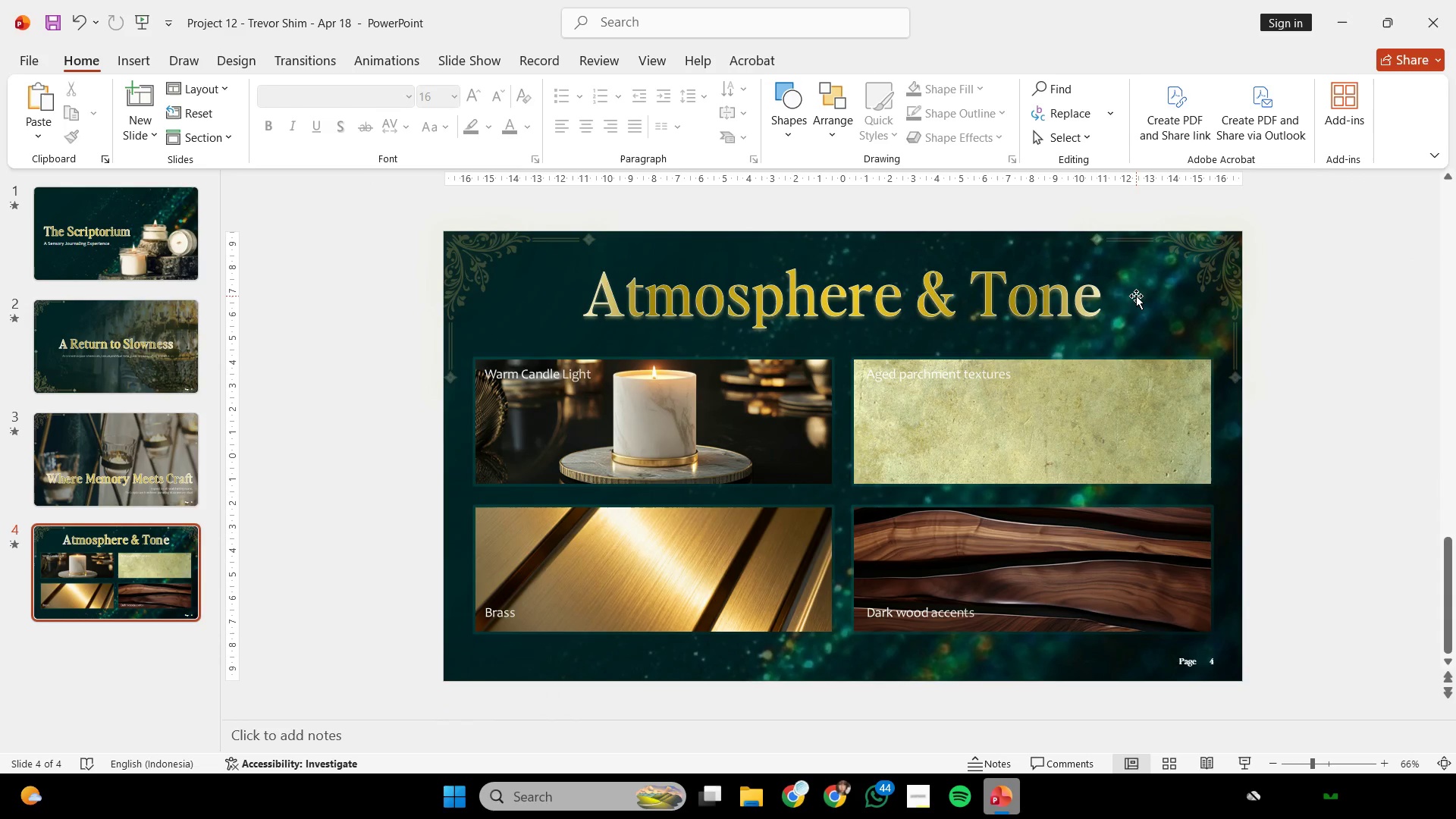 
wait(7.71)
 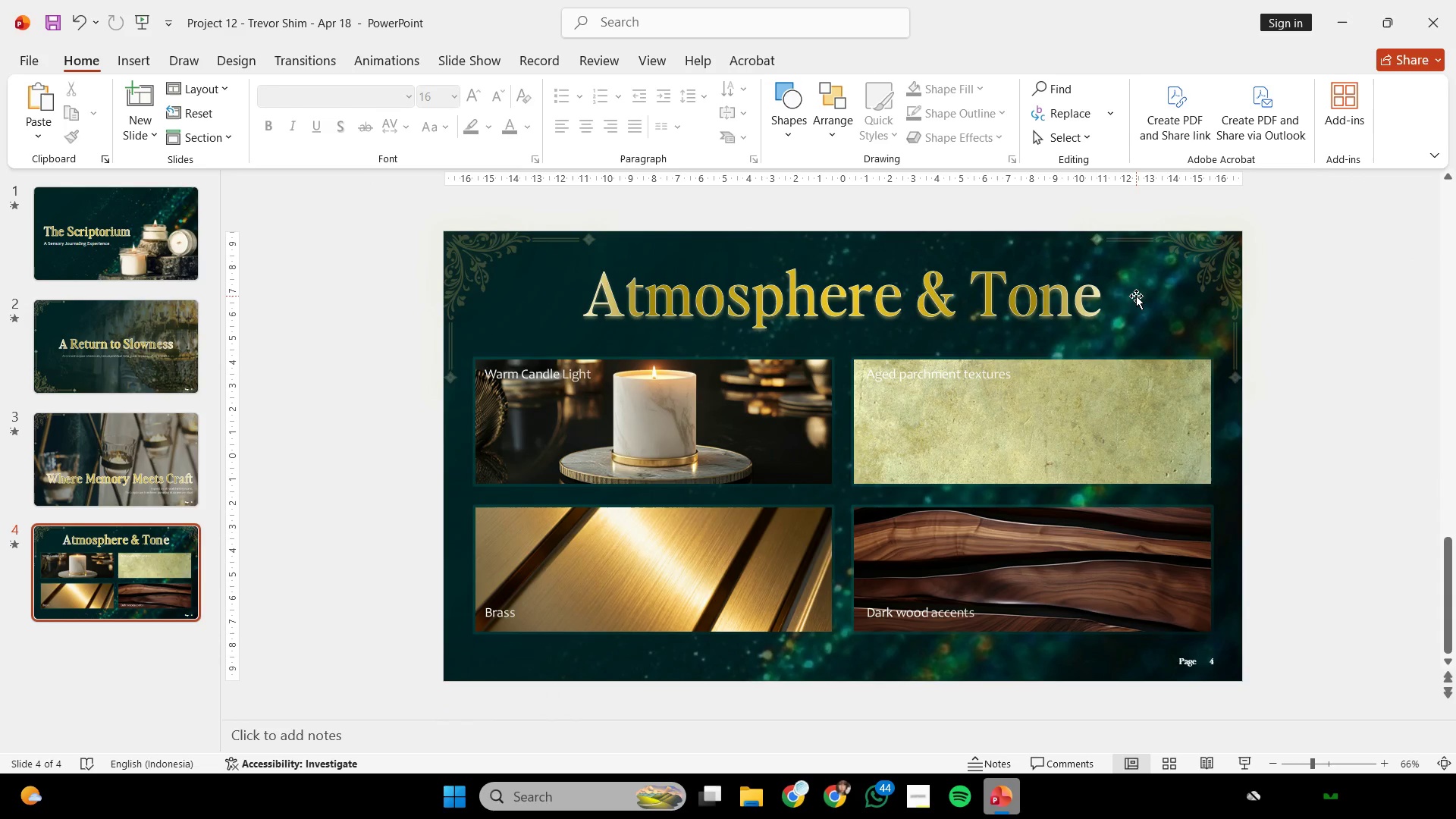 
left_click([1009, 438])
 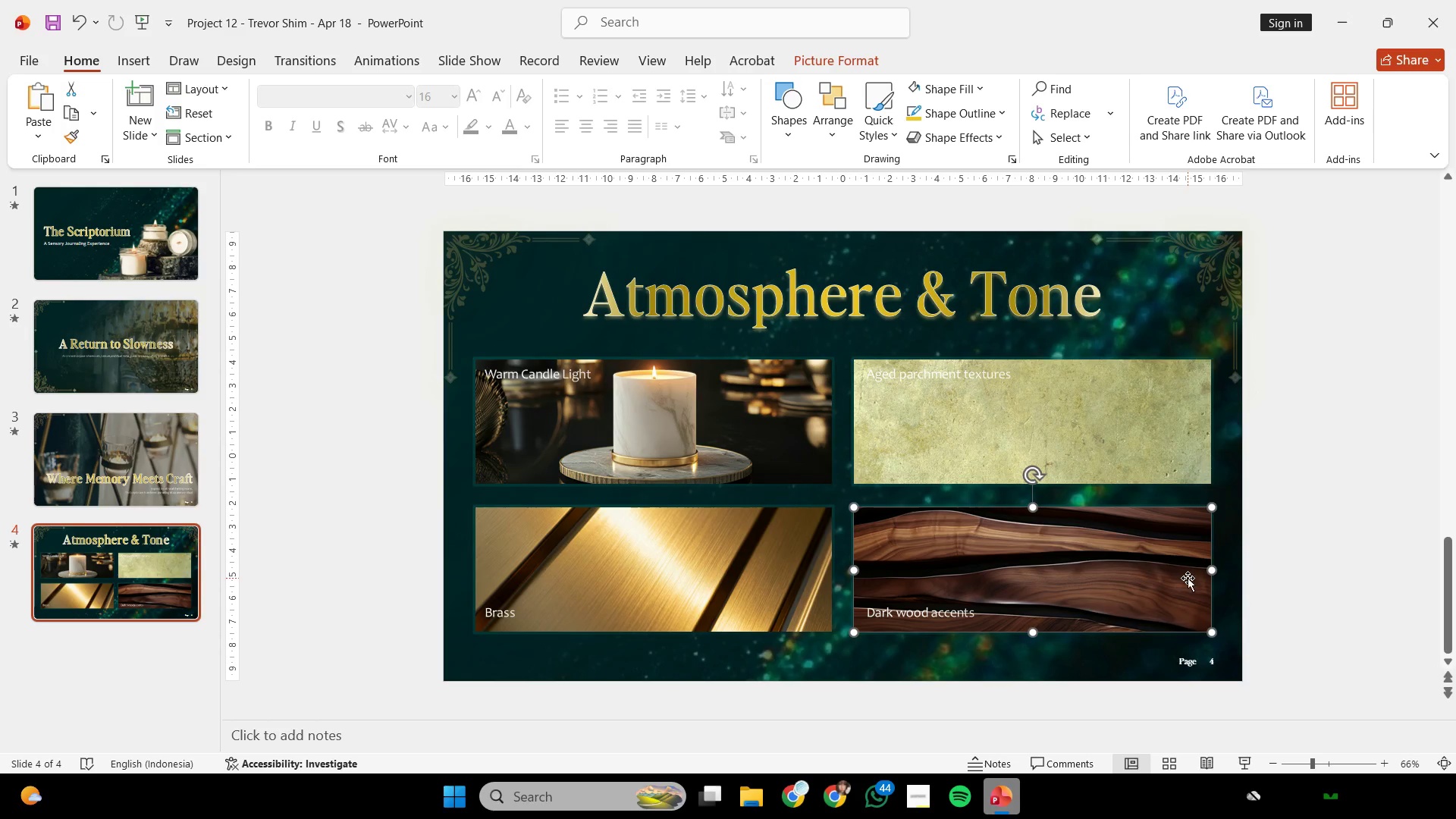 
double_click([1337, 553])
 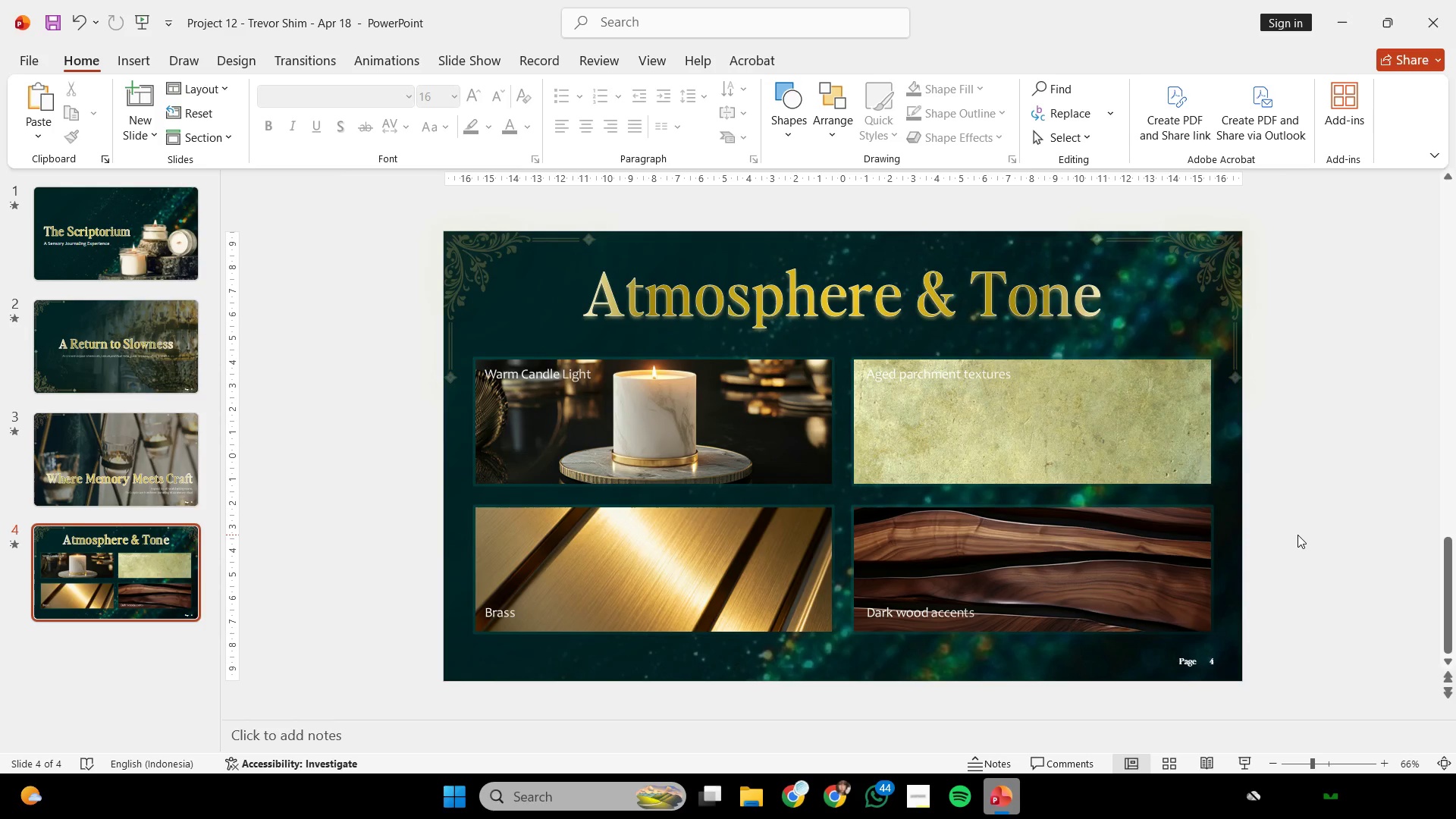 
wait(35.56)
 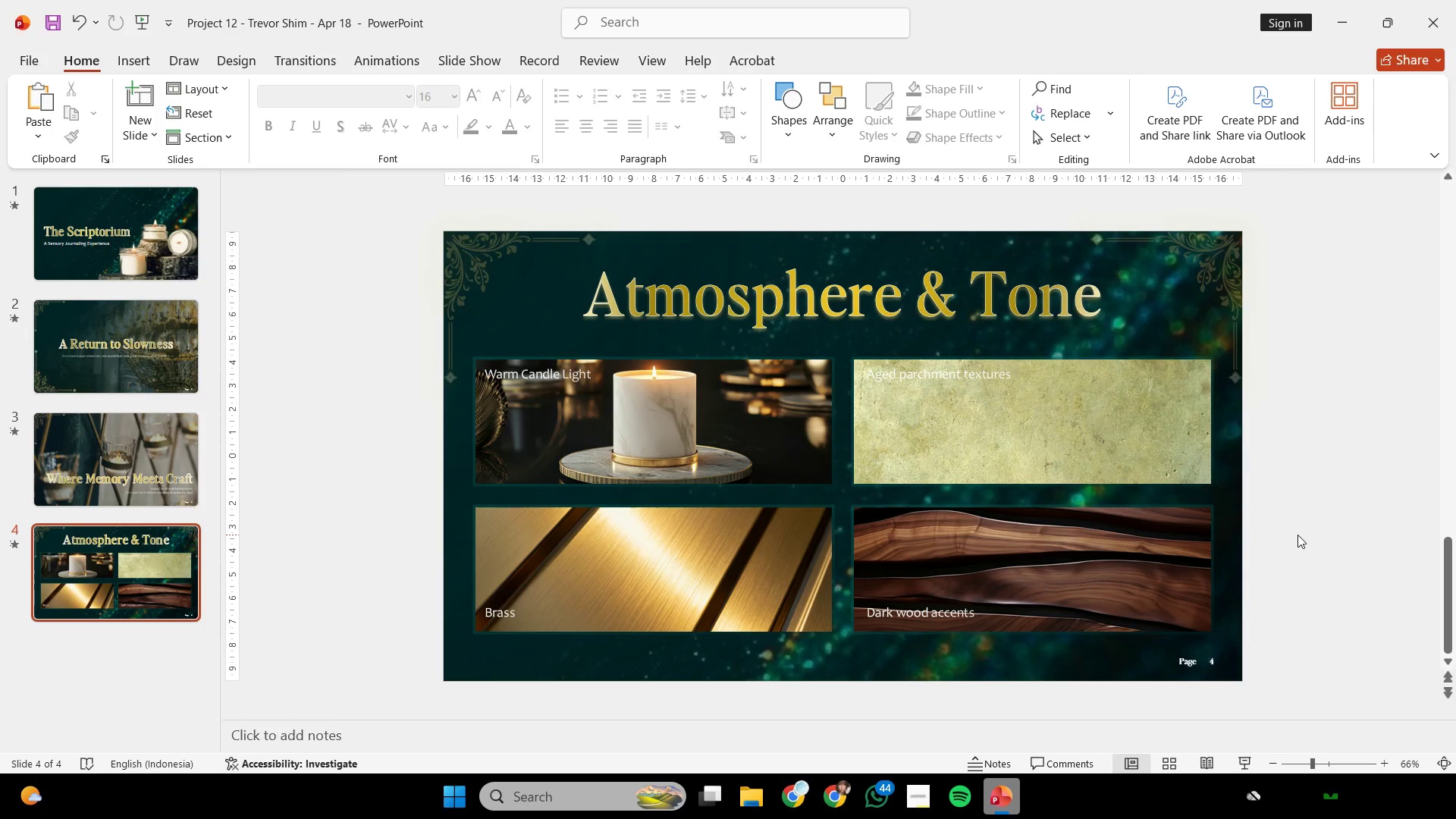 
scroll: coordinate [1368, 527], scroll_direction: down, amount: 2.0
 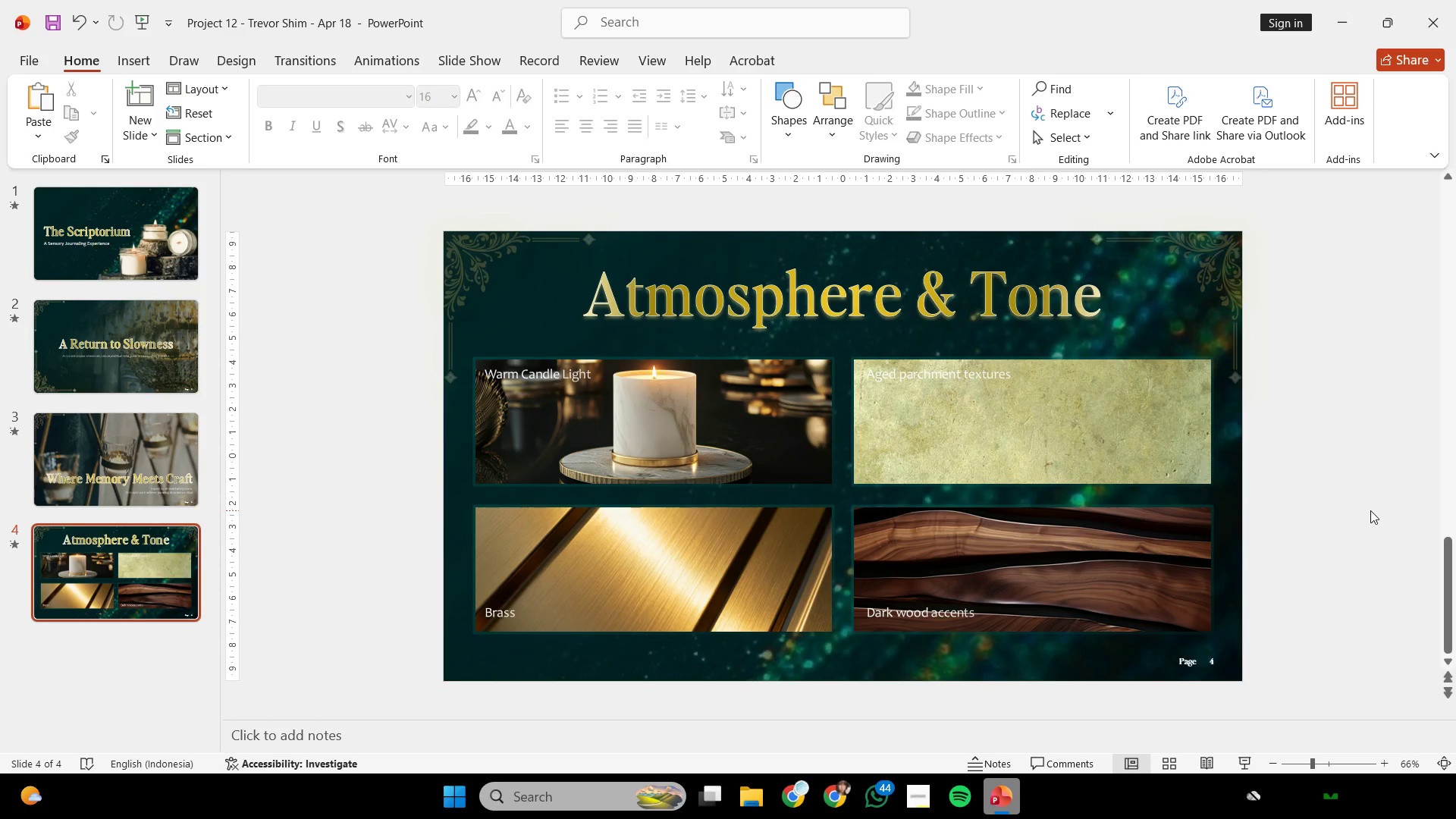 
scroll: coordinate [1370, 510], scroll_direction: none, amount: 0.0
 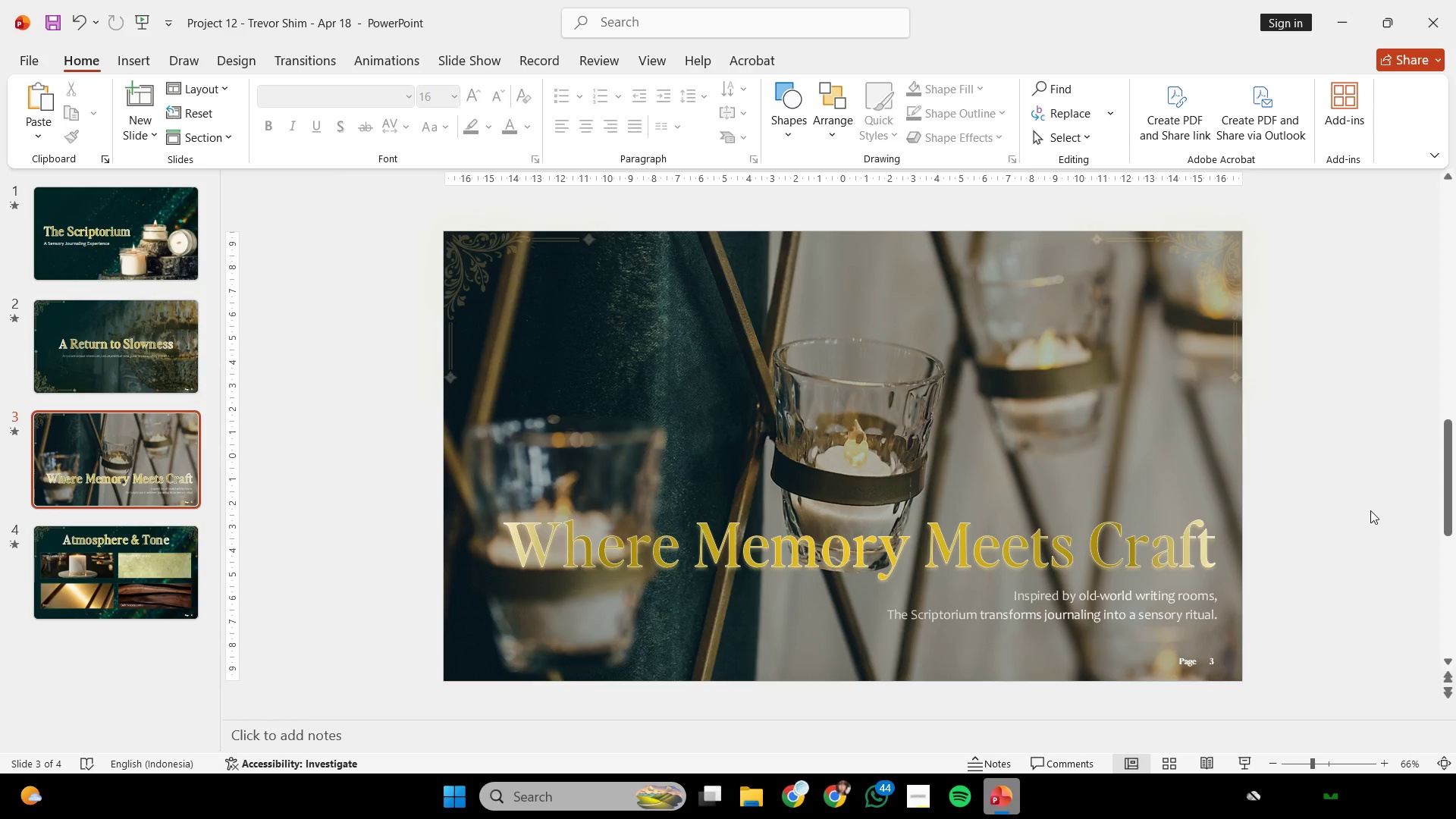 
scroll: coordinate [1370, 510], scroll_direction: up, amount: 1.0
 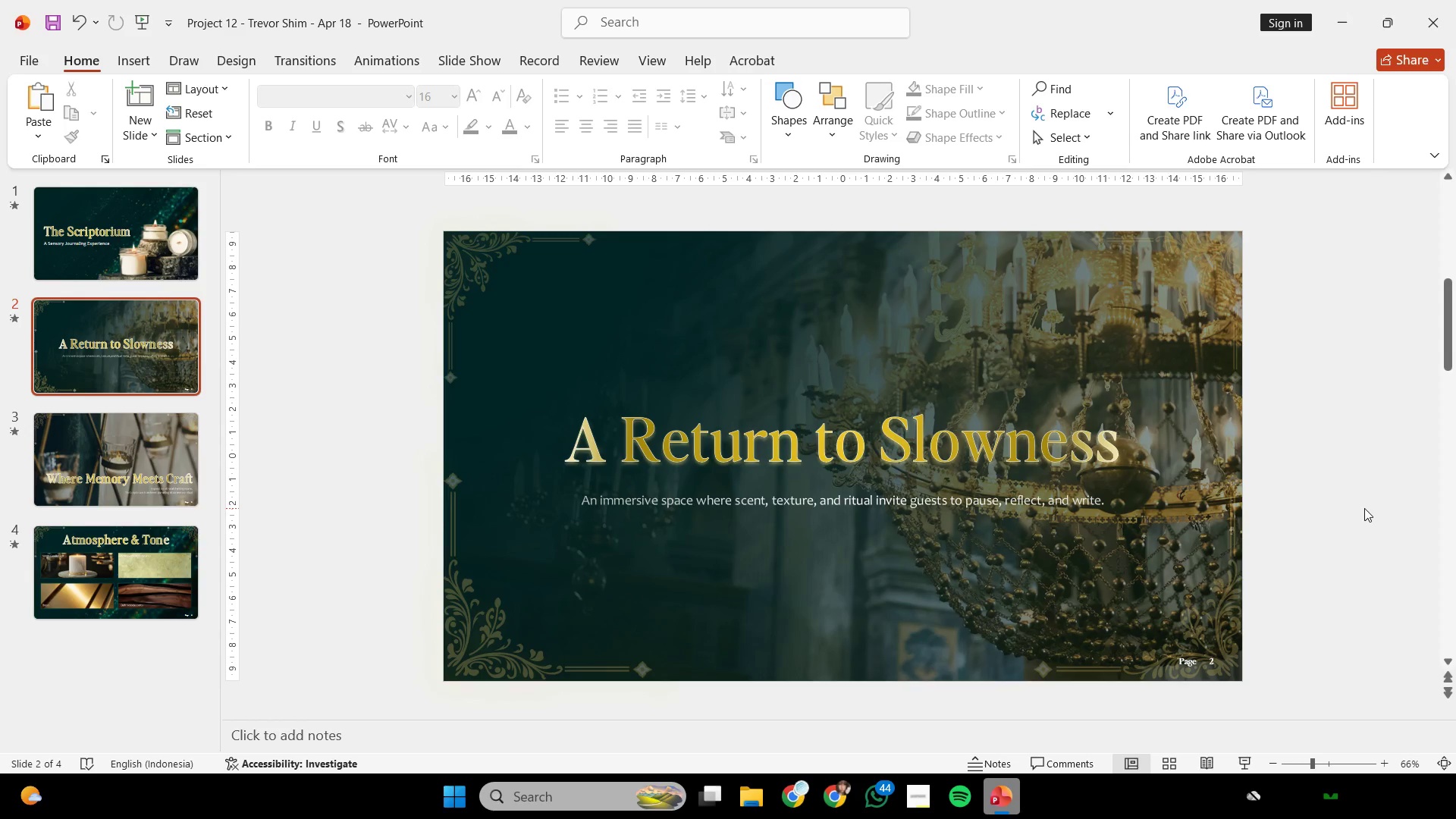 
wait(22.7)
 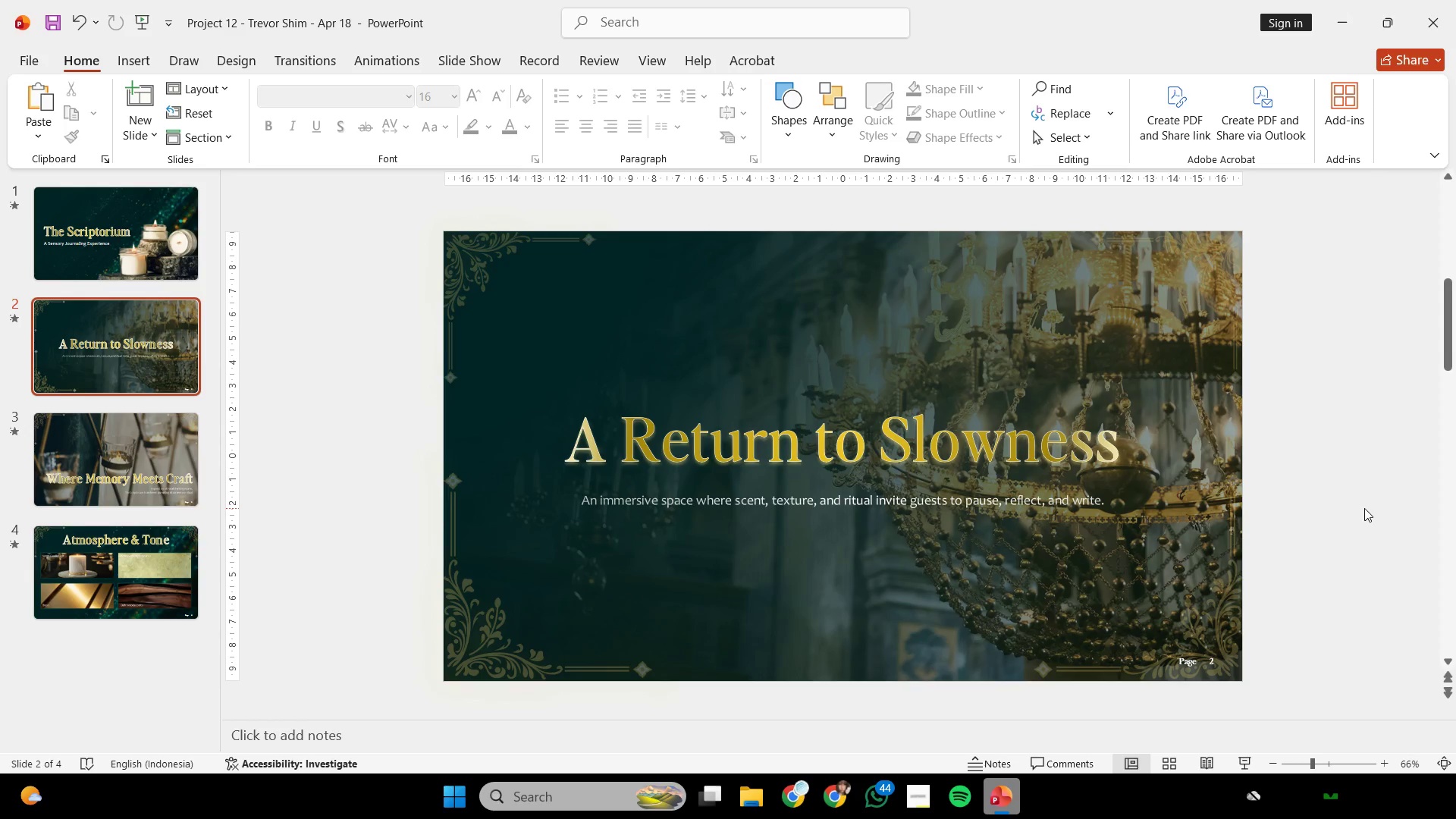 
scroll: coordinate [1442, 568], scroll_direction: up, amount: 1.0
 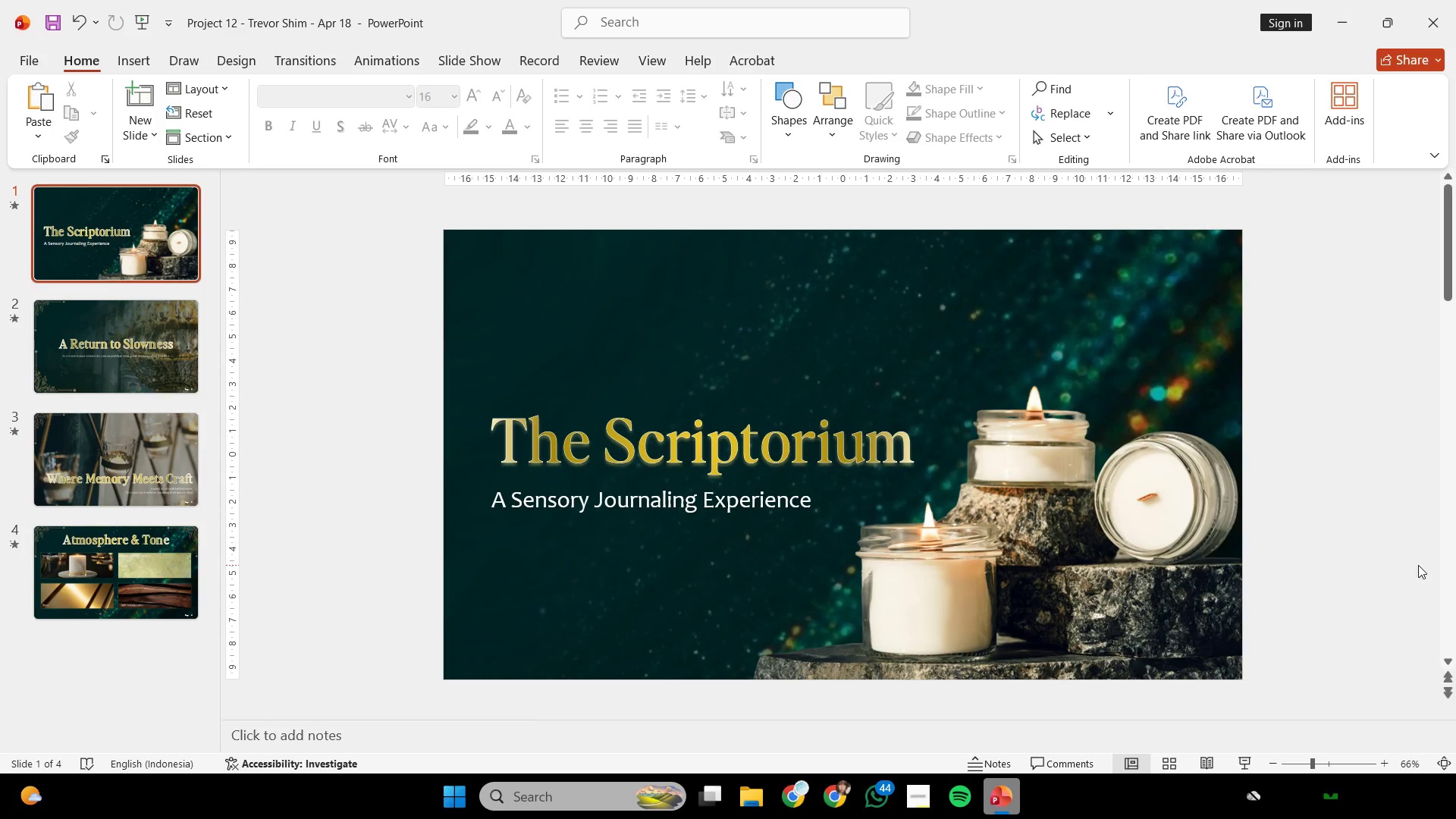 
scroll: coordinate [1391, 592], scroll_direction: none, amount: 0.0
 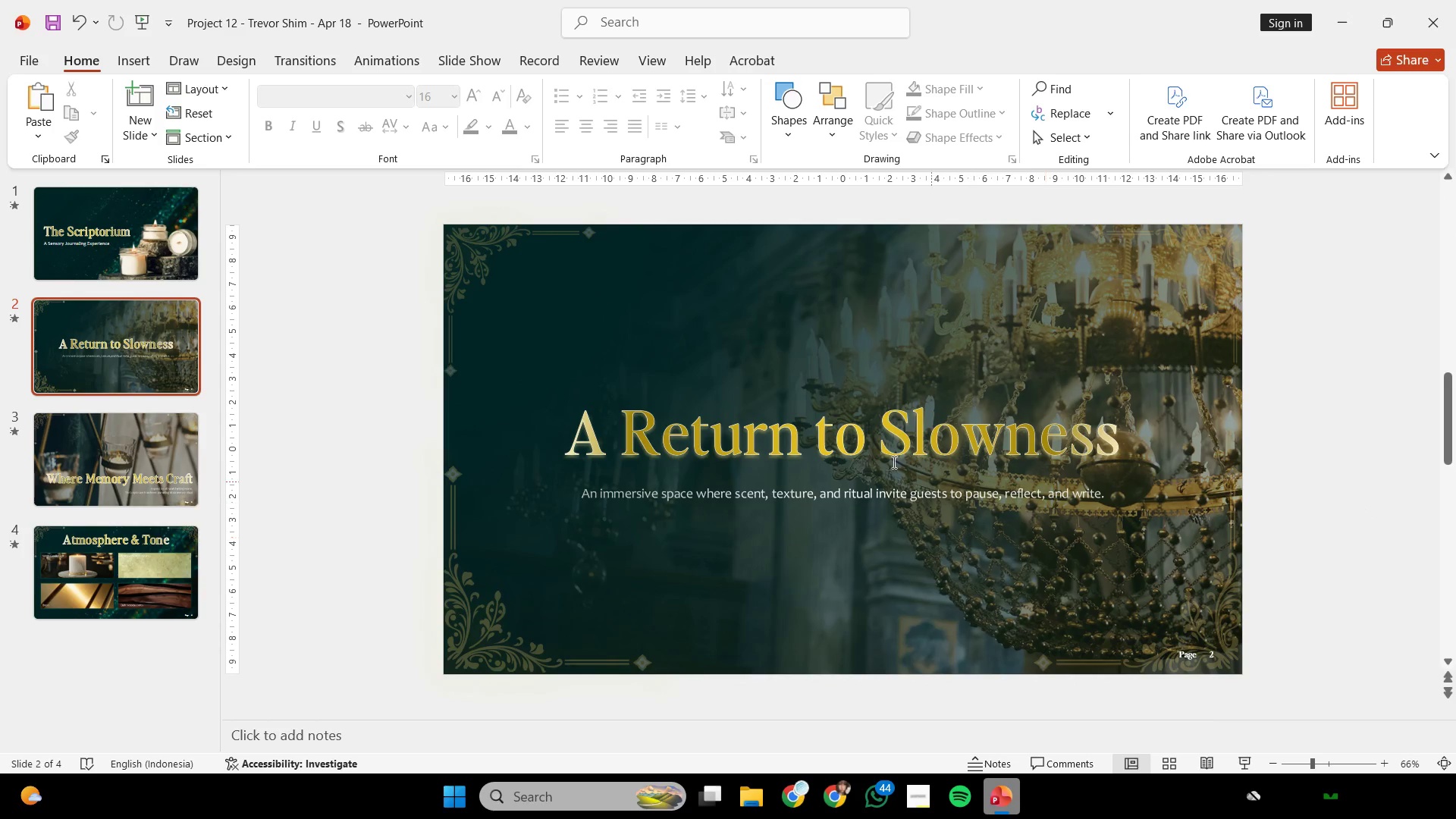 
left_click([857, 443])
 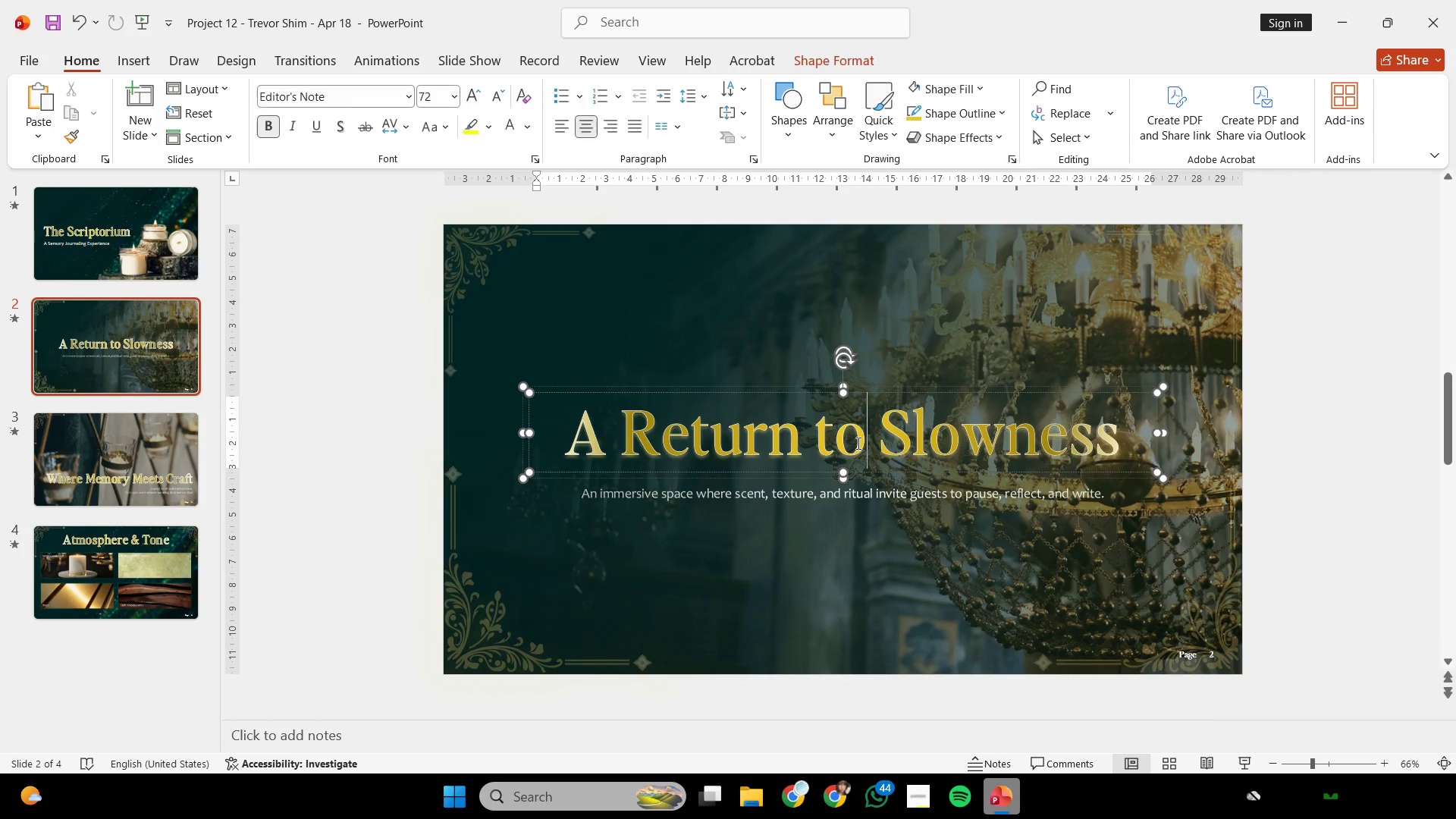 
key(Control+ControlLeft)
 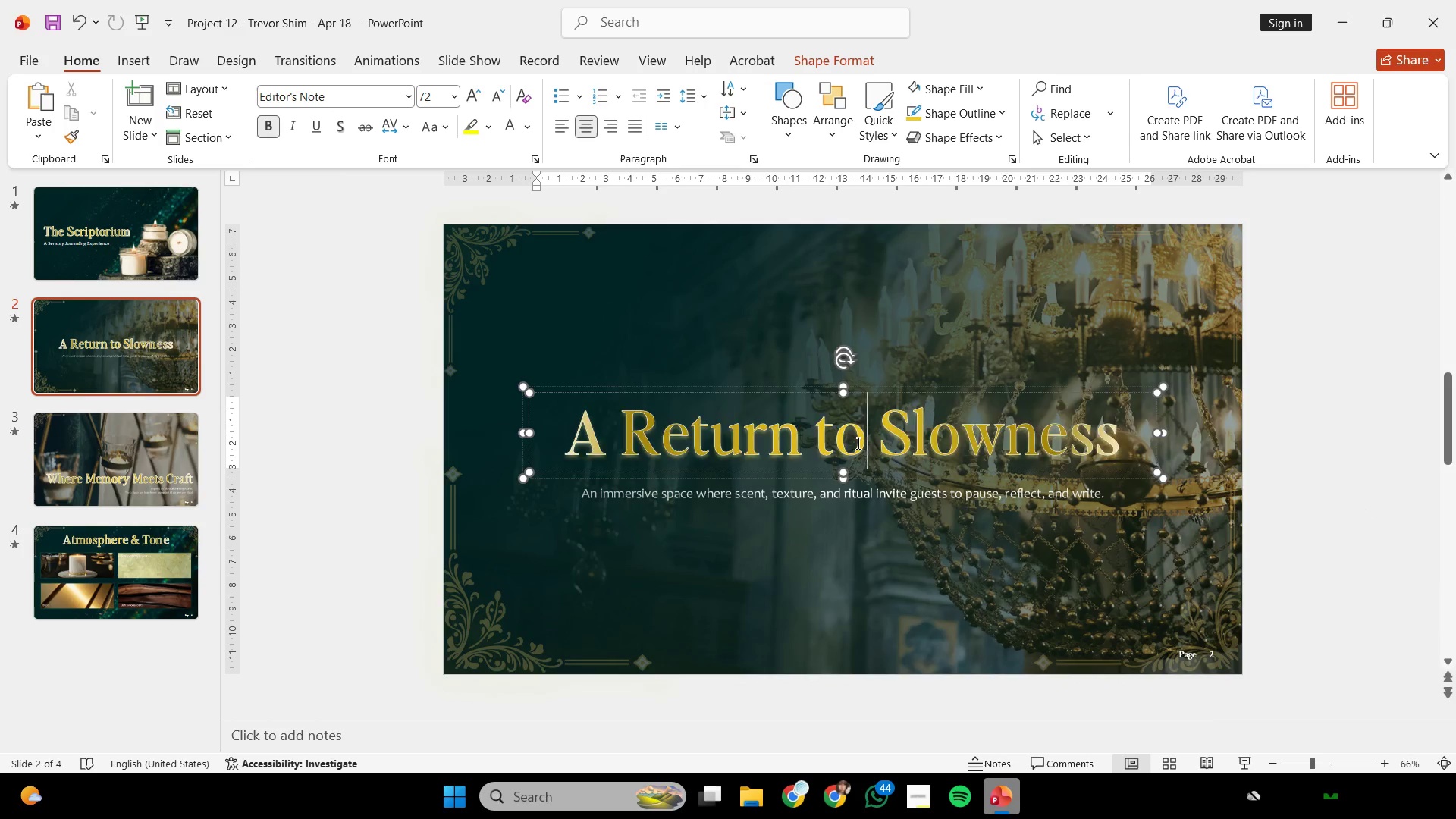 
key(Control+A)
 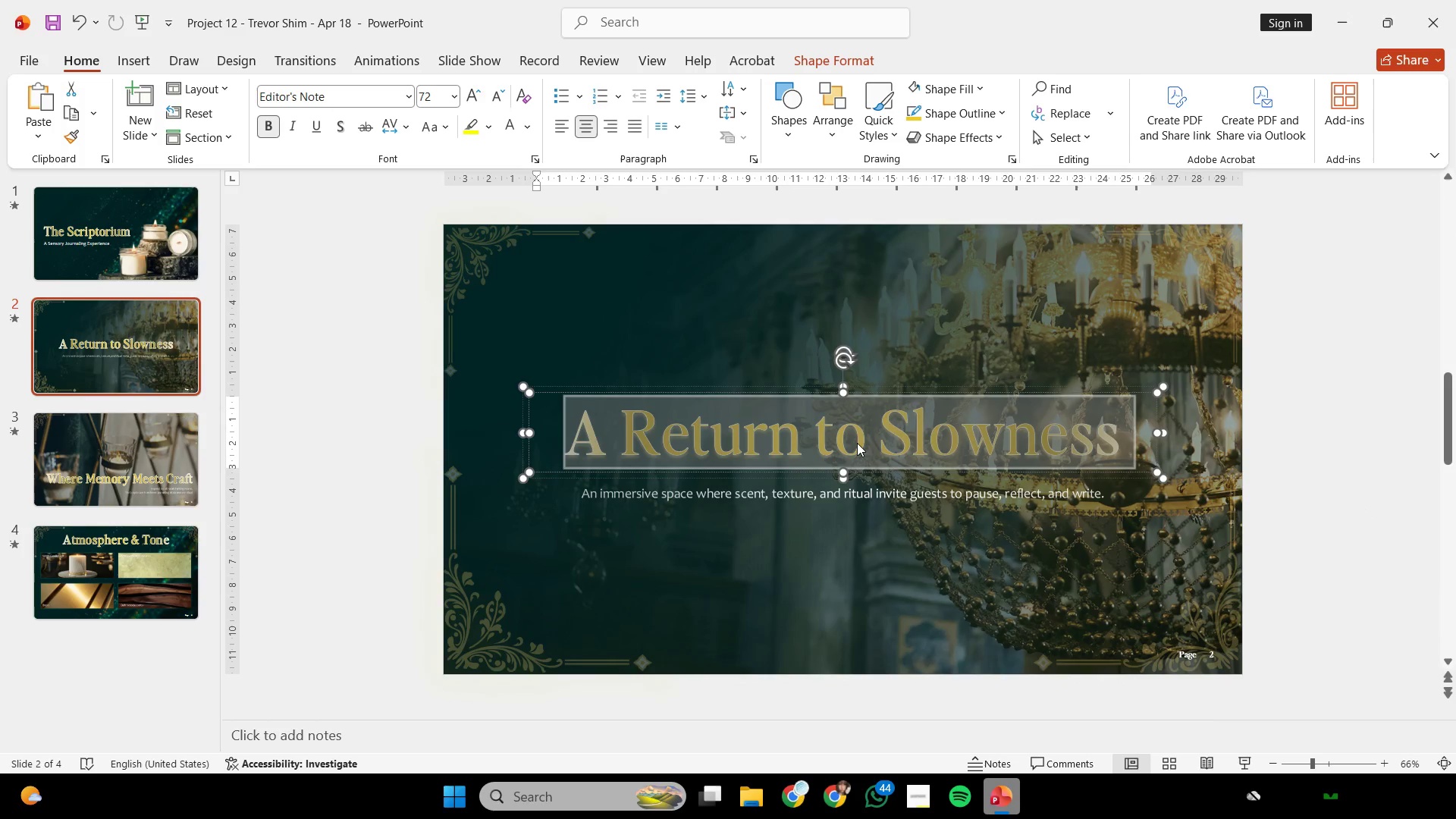 
type(A re)
key(Backspace)
key(Backspace)
type(Return to Slon)
key(Backspace)
type(wness)
 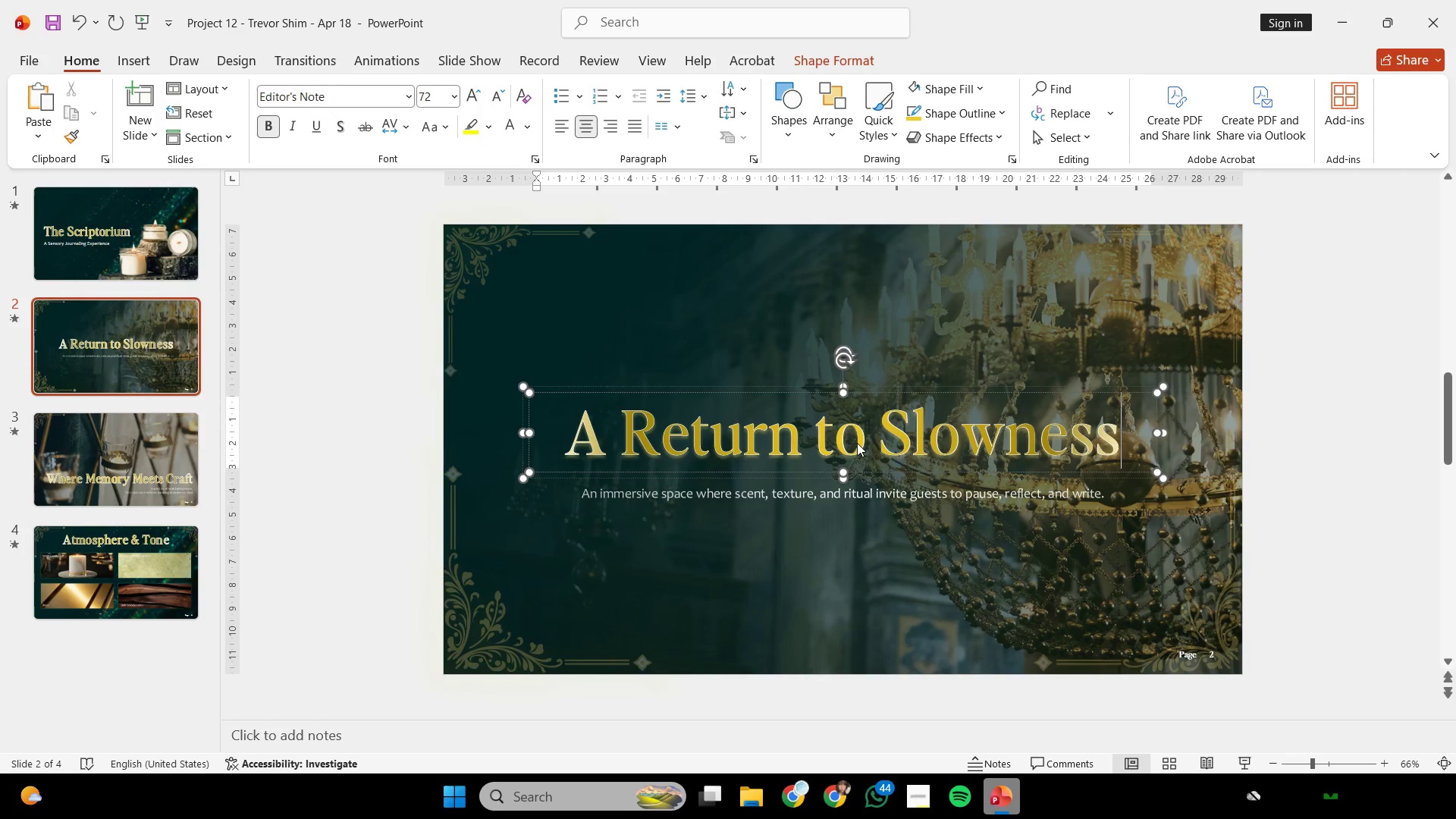 
left_click([1316, 359])
 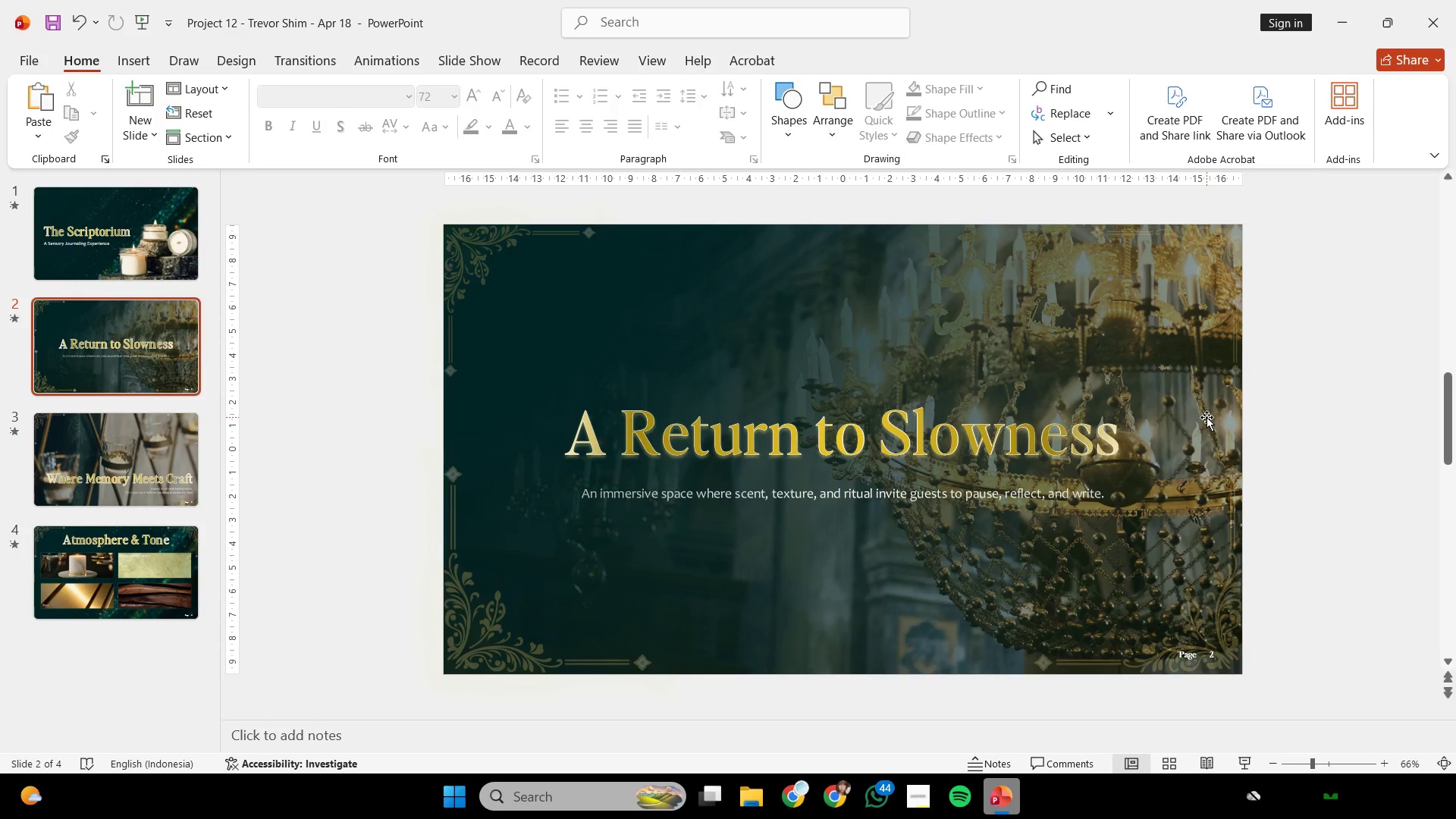 
left_click([1304, 461])
 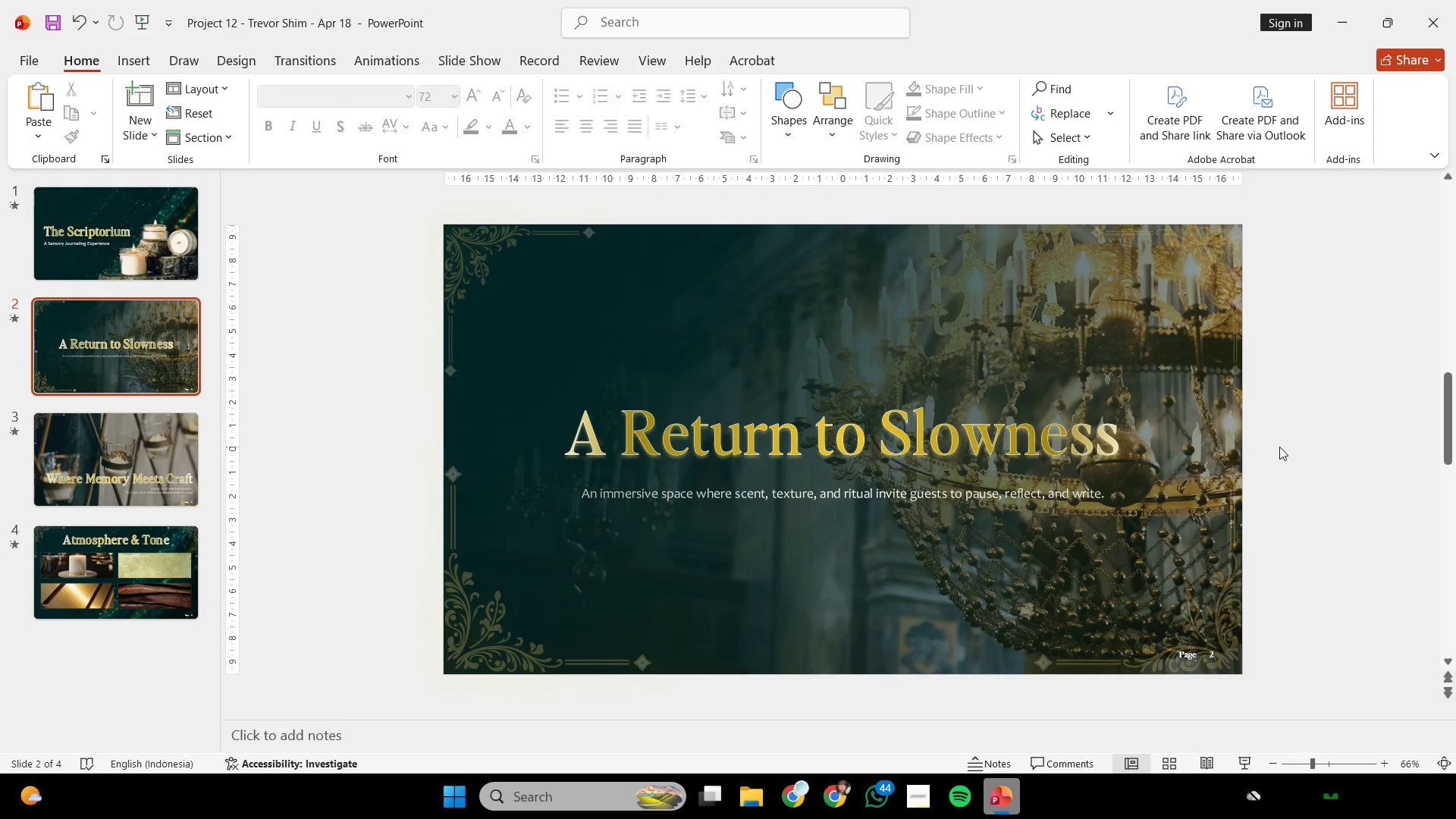 
wait(8.02)
 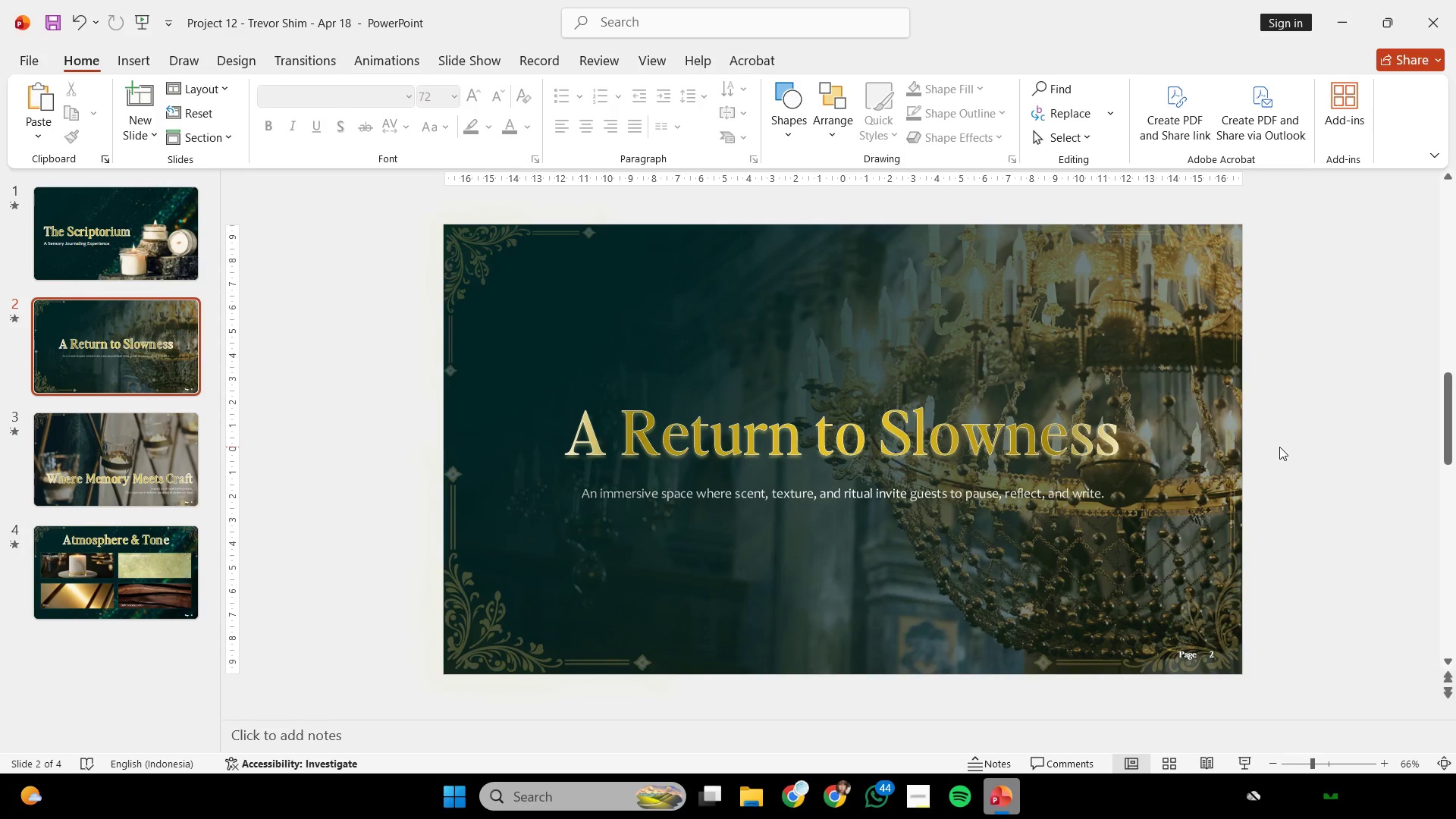 
scroll: coordinate [1221, 450], scroll_direction: down, amount: 2.0
 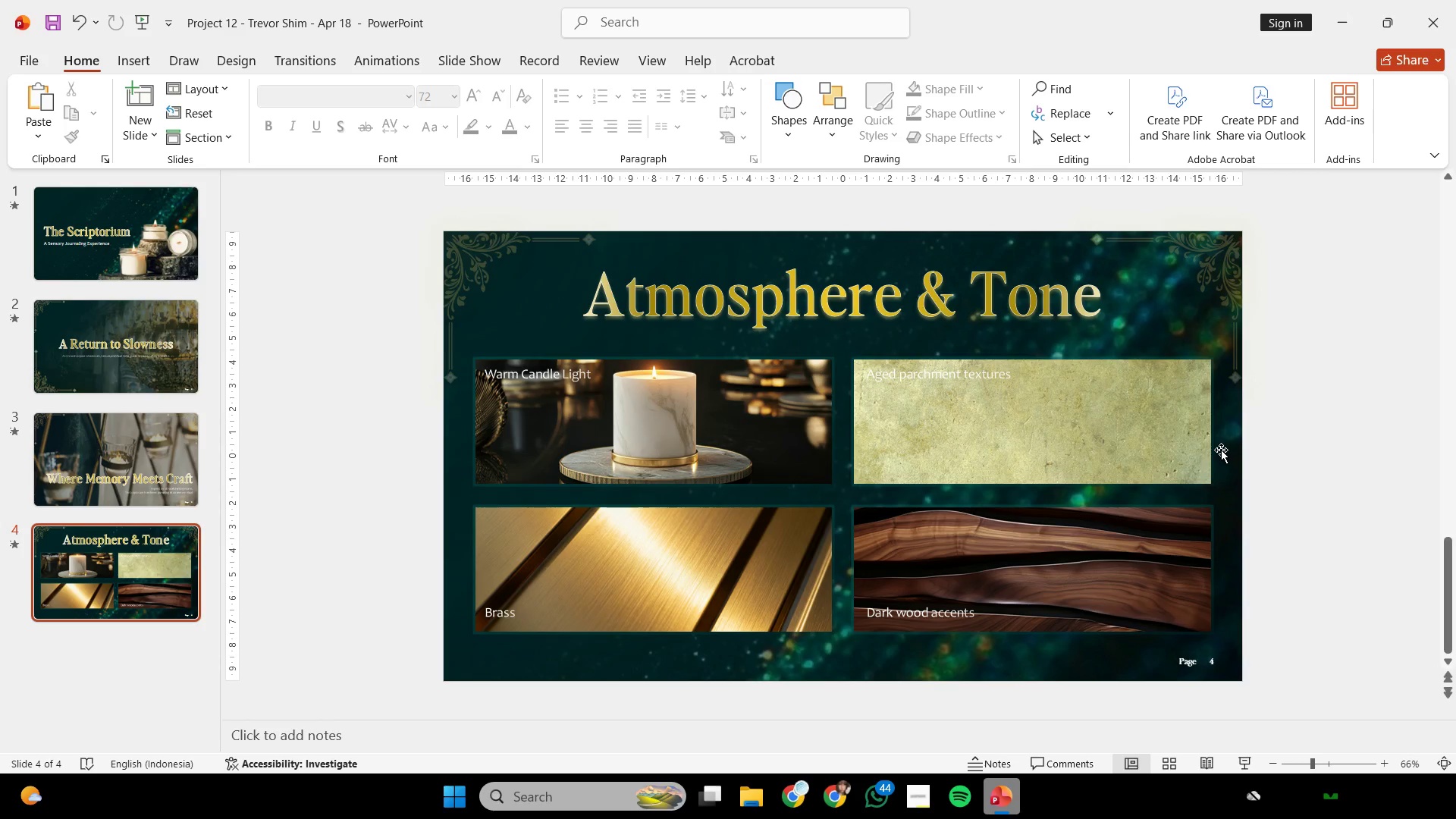 
scroll: coordinate [1221, 450], scroll_direction: none, amount: 0.0
 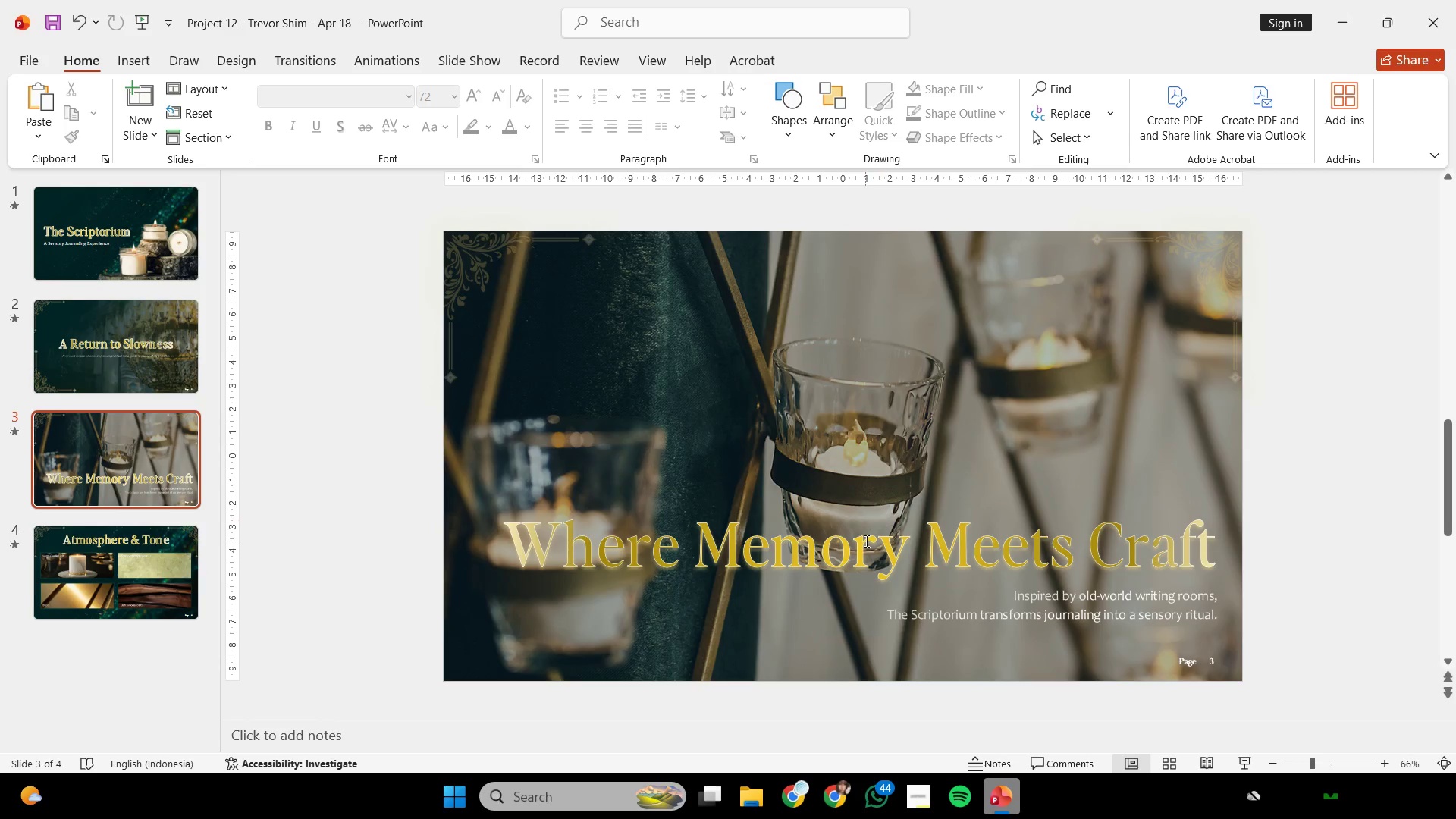 
left_click([849, 562])
 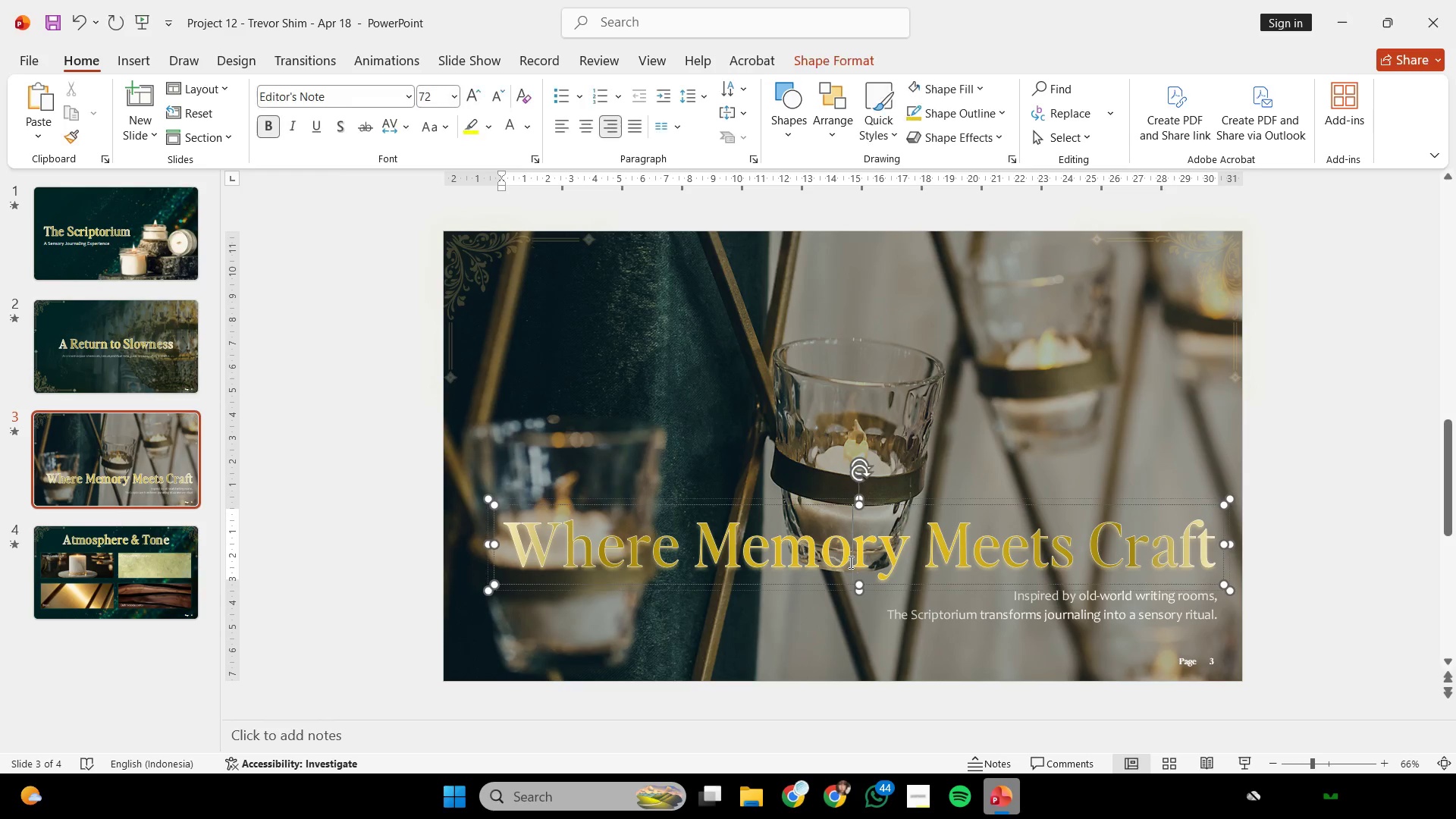 
key(Control+A)
 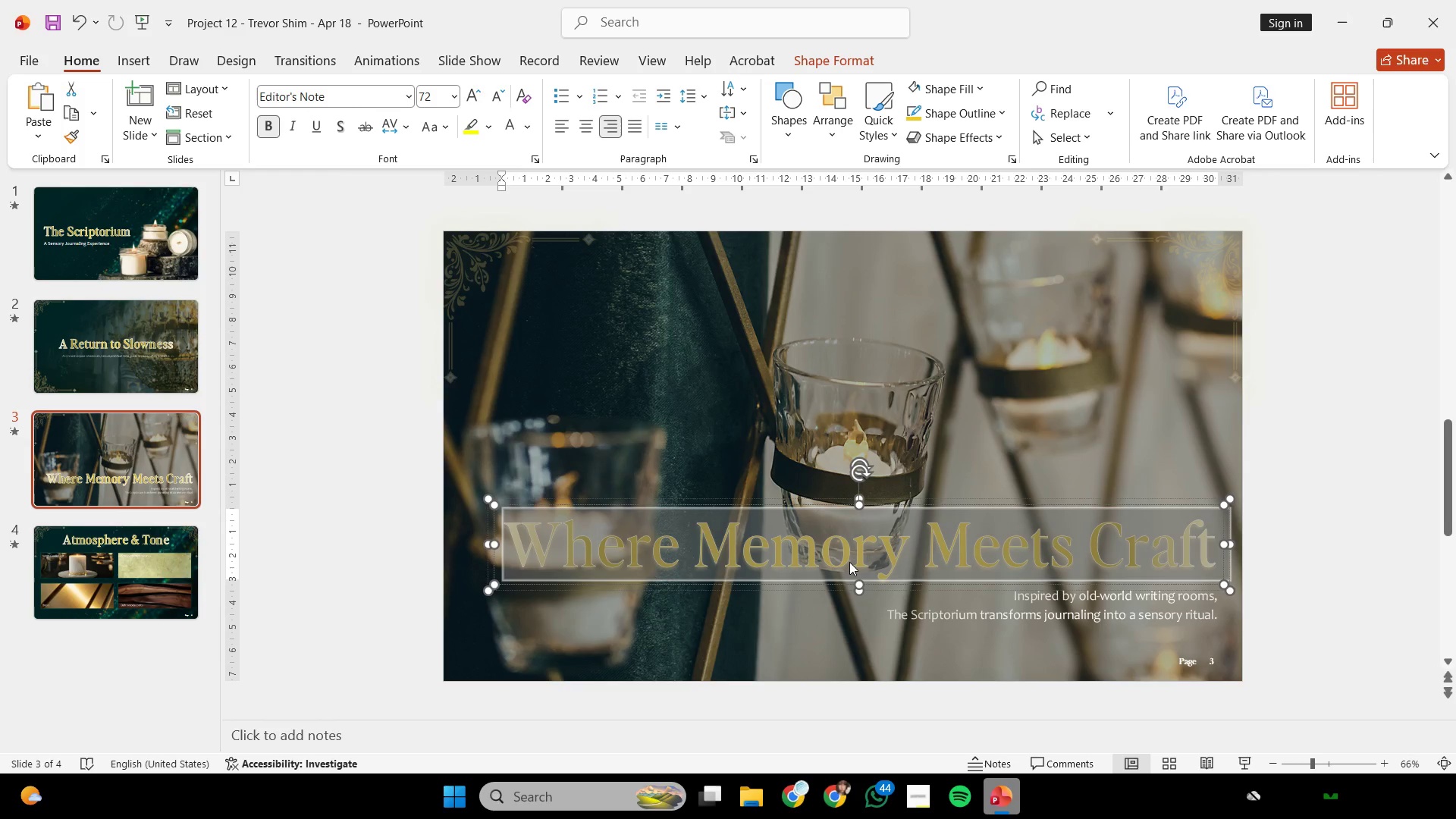 
type(Where Memory Meets Craft)
 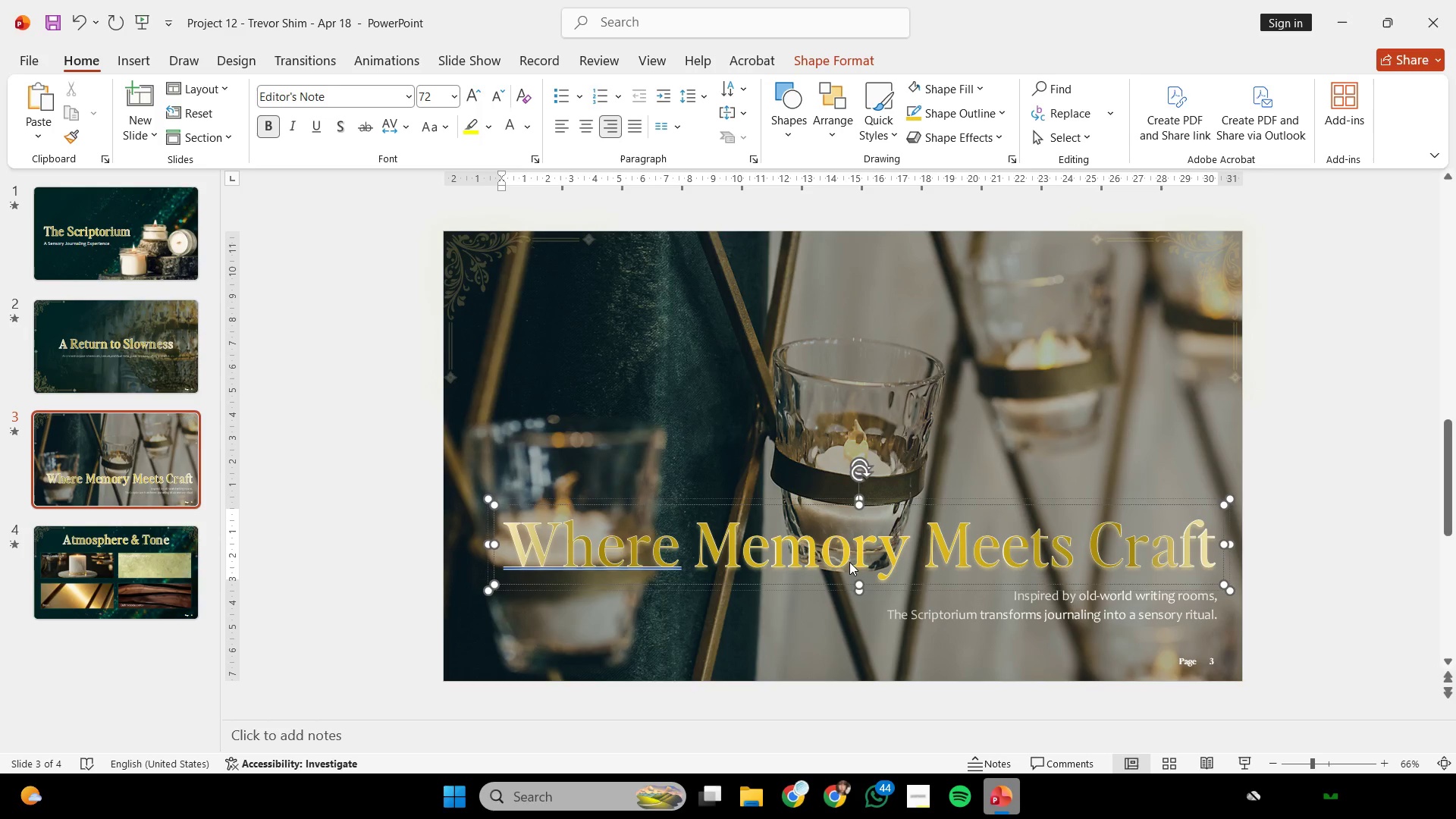 
left_click([1316, 480])
 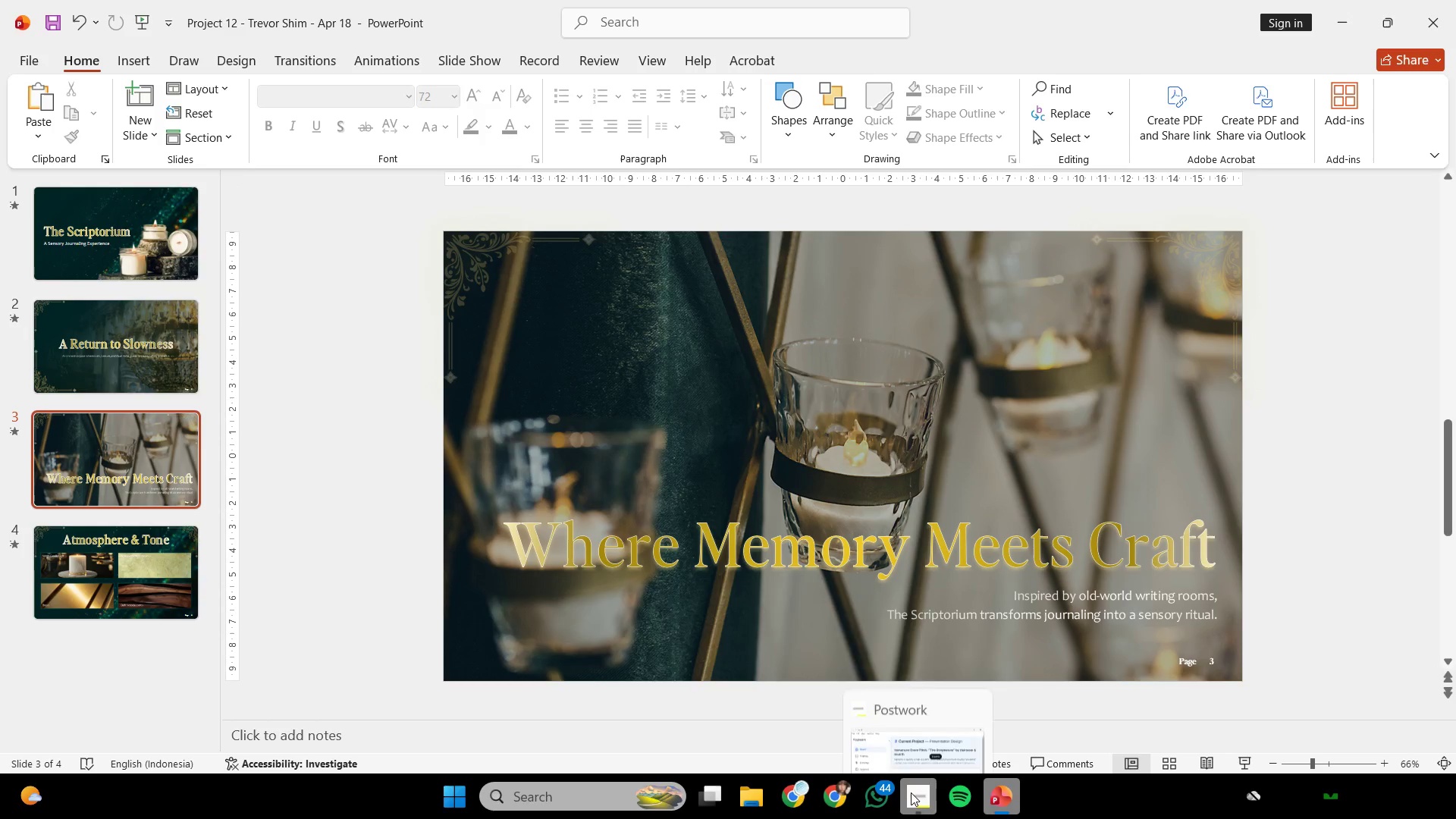 
left_click([911, 792])